 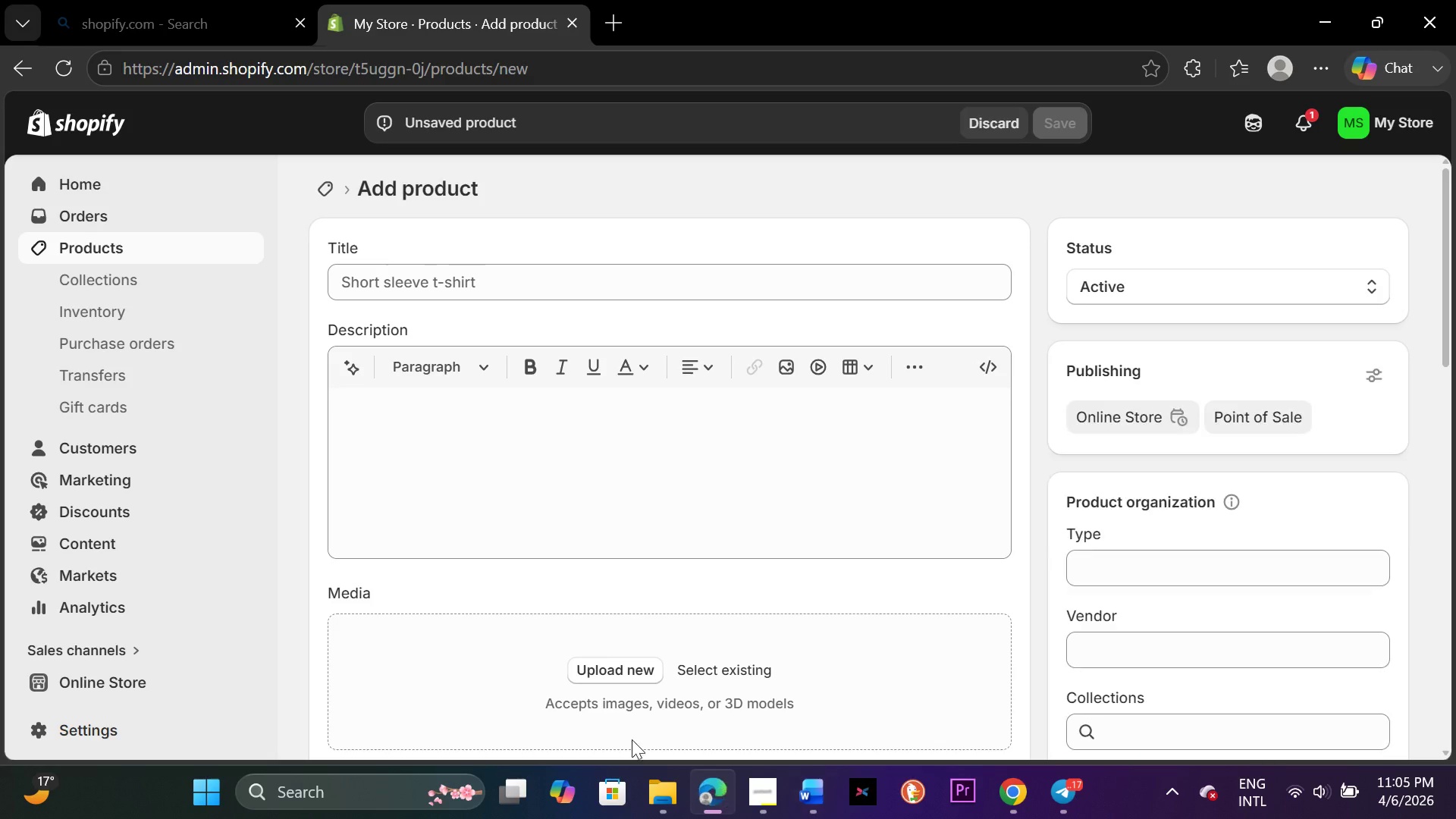 
left_click([375, 285])
 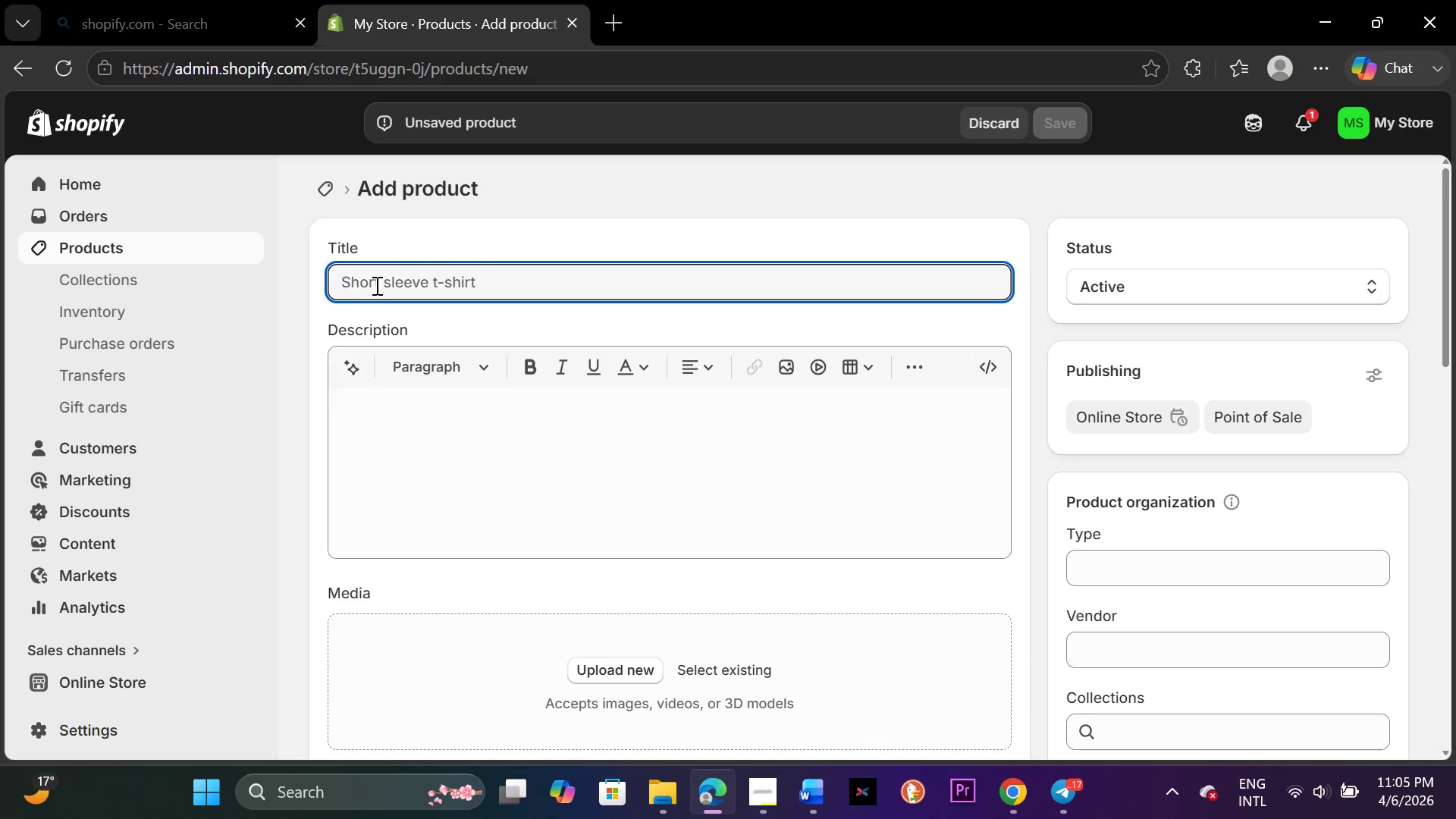 
type(2024 vanilla bean infused mead)
 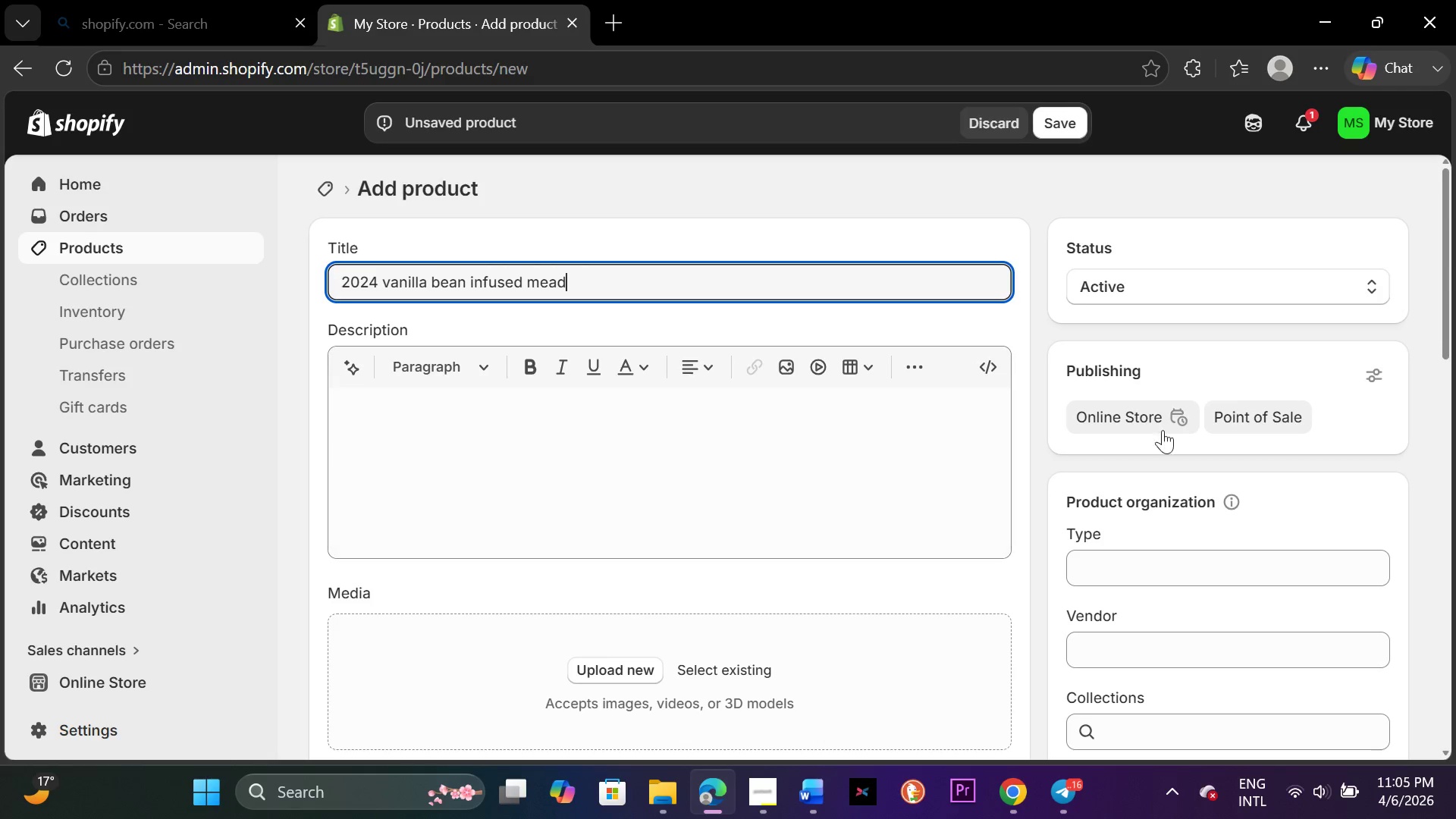 
left_click([1141, 566])
 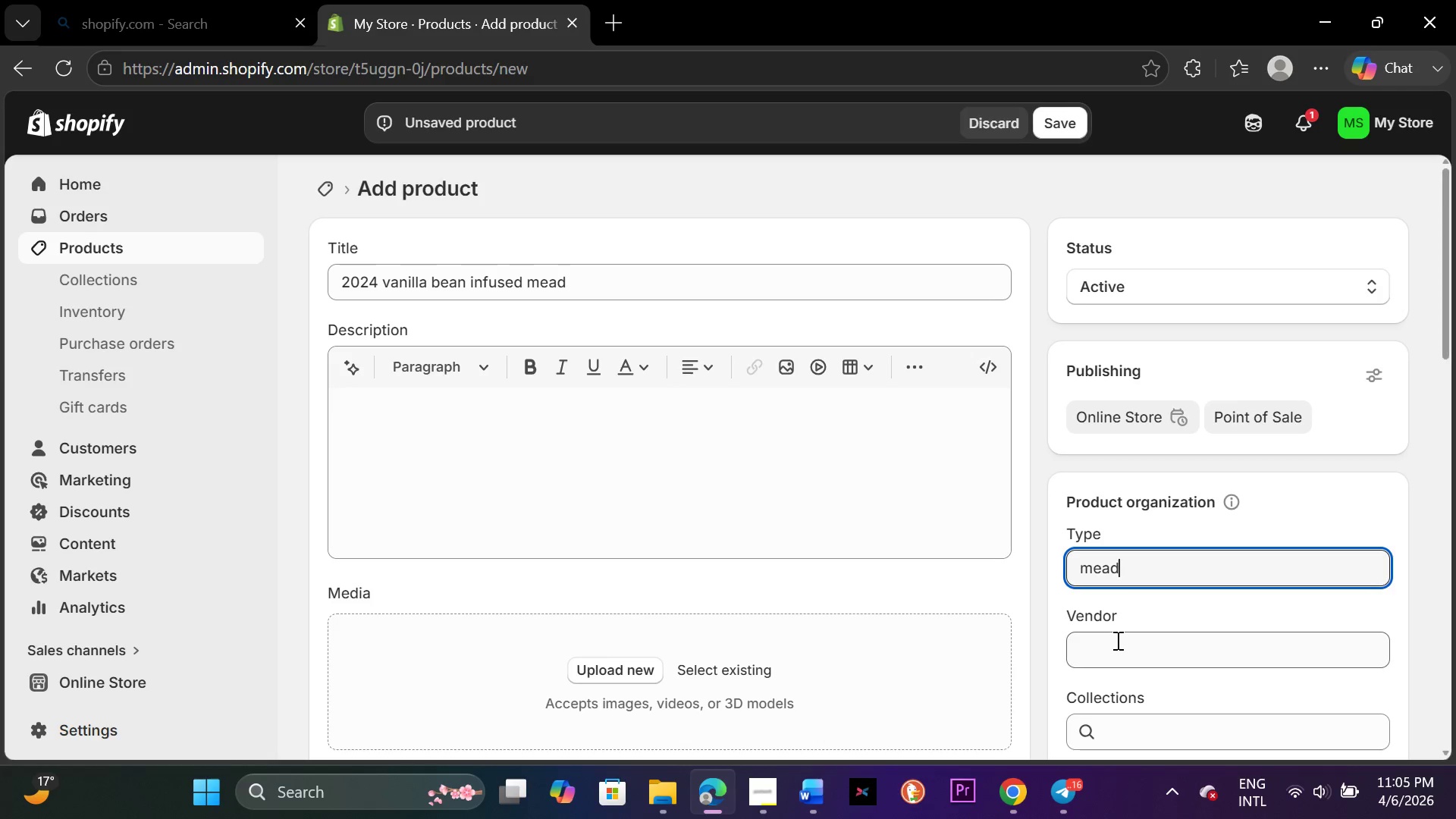 
double_click([1116, 640])
 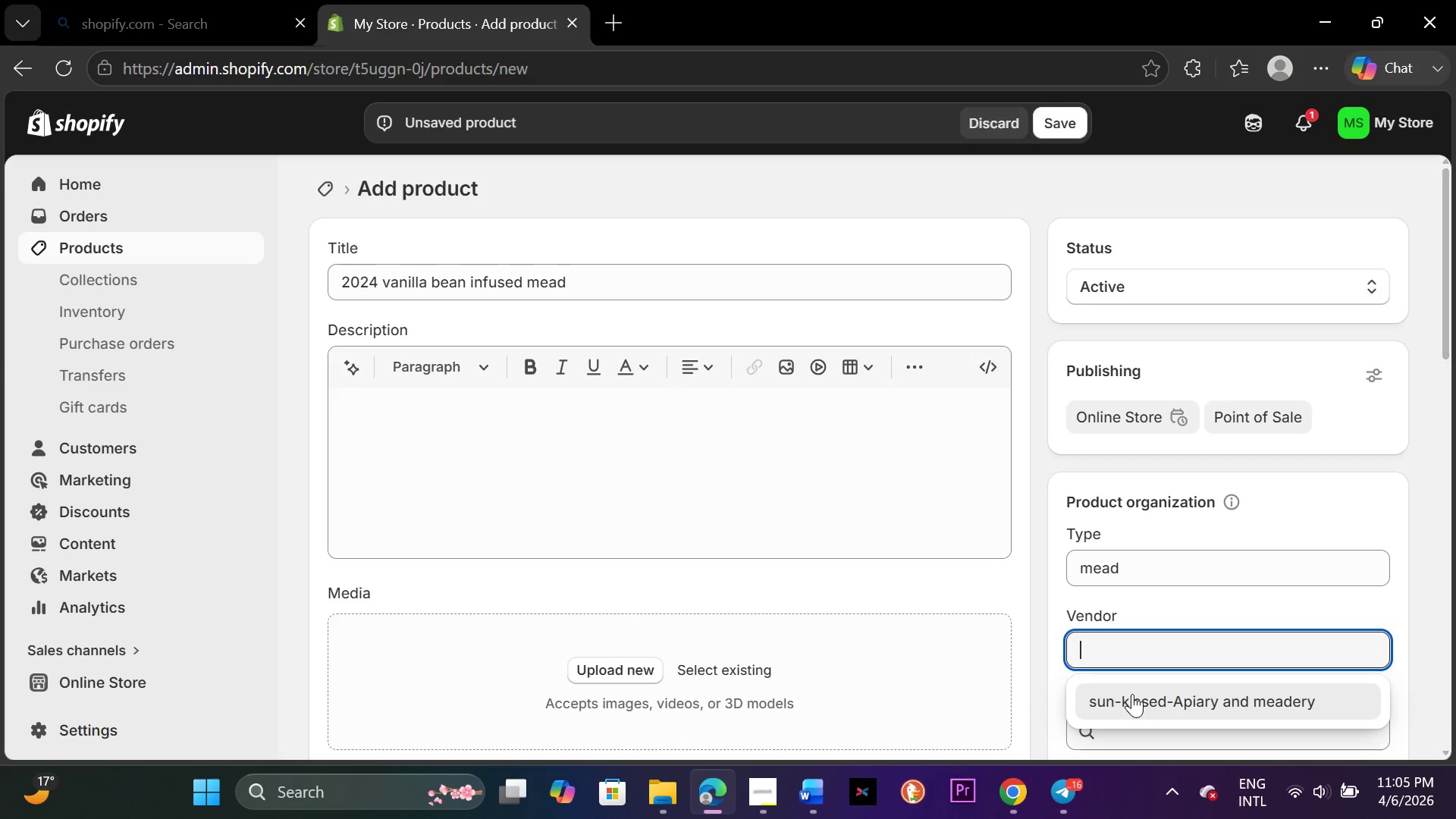 
left_click([1132, 694])
 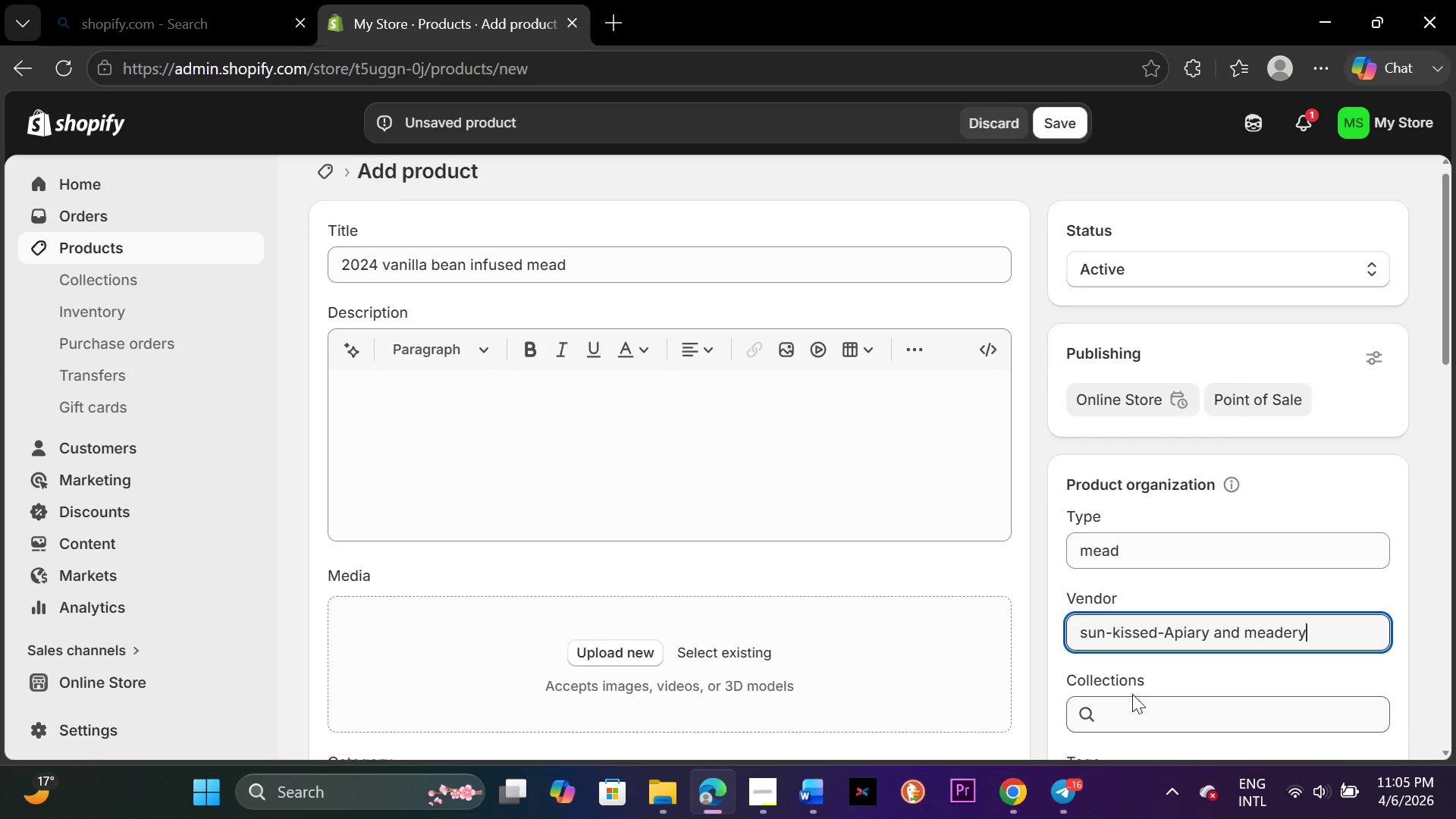 
scroll: coordinate [1132, 694], scroll_direction: down, amount: 2.0
 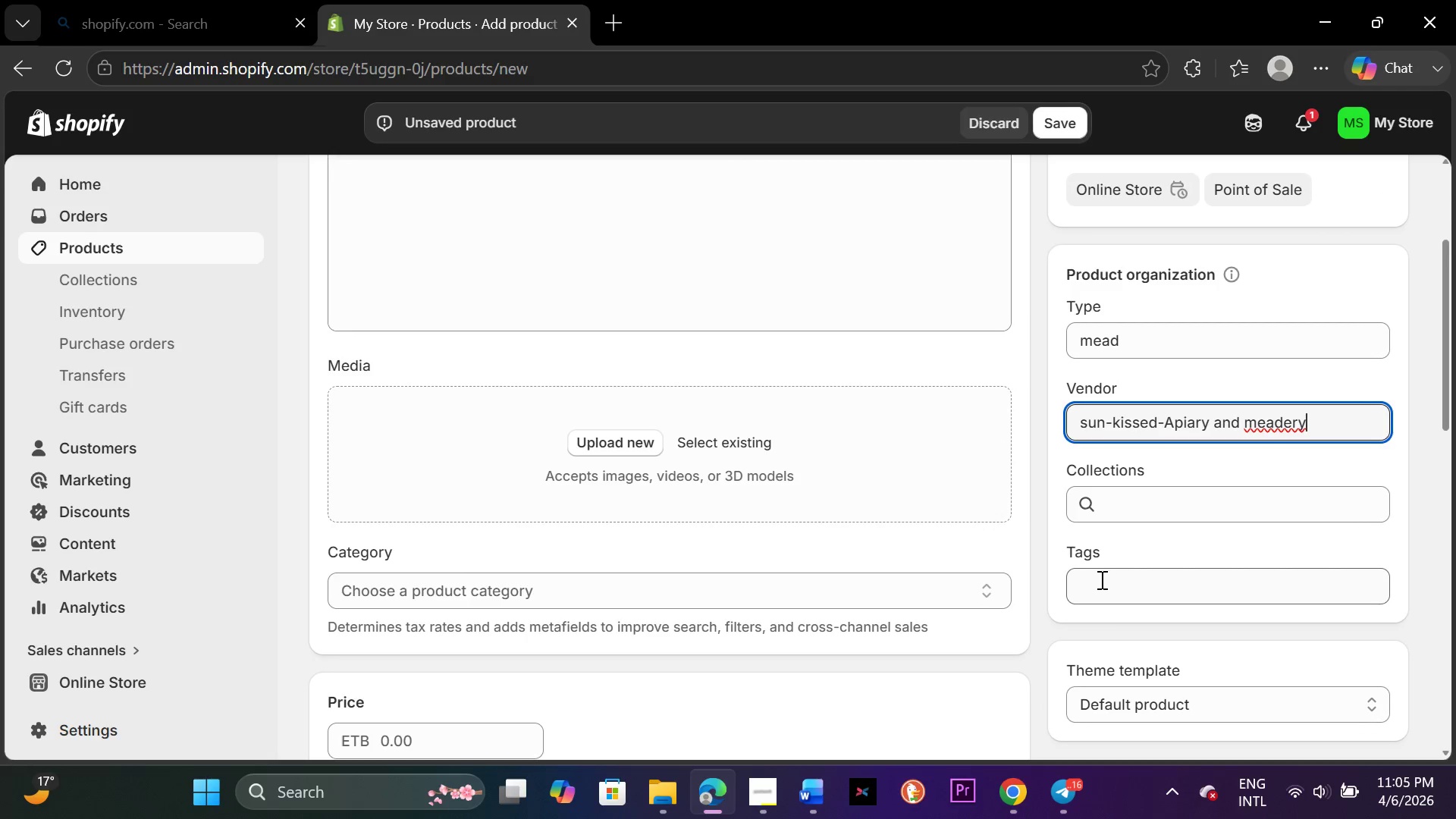 
left_click([1100, 579])
 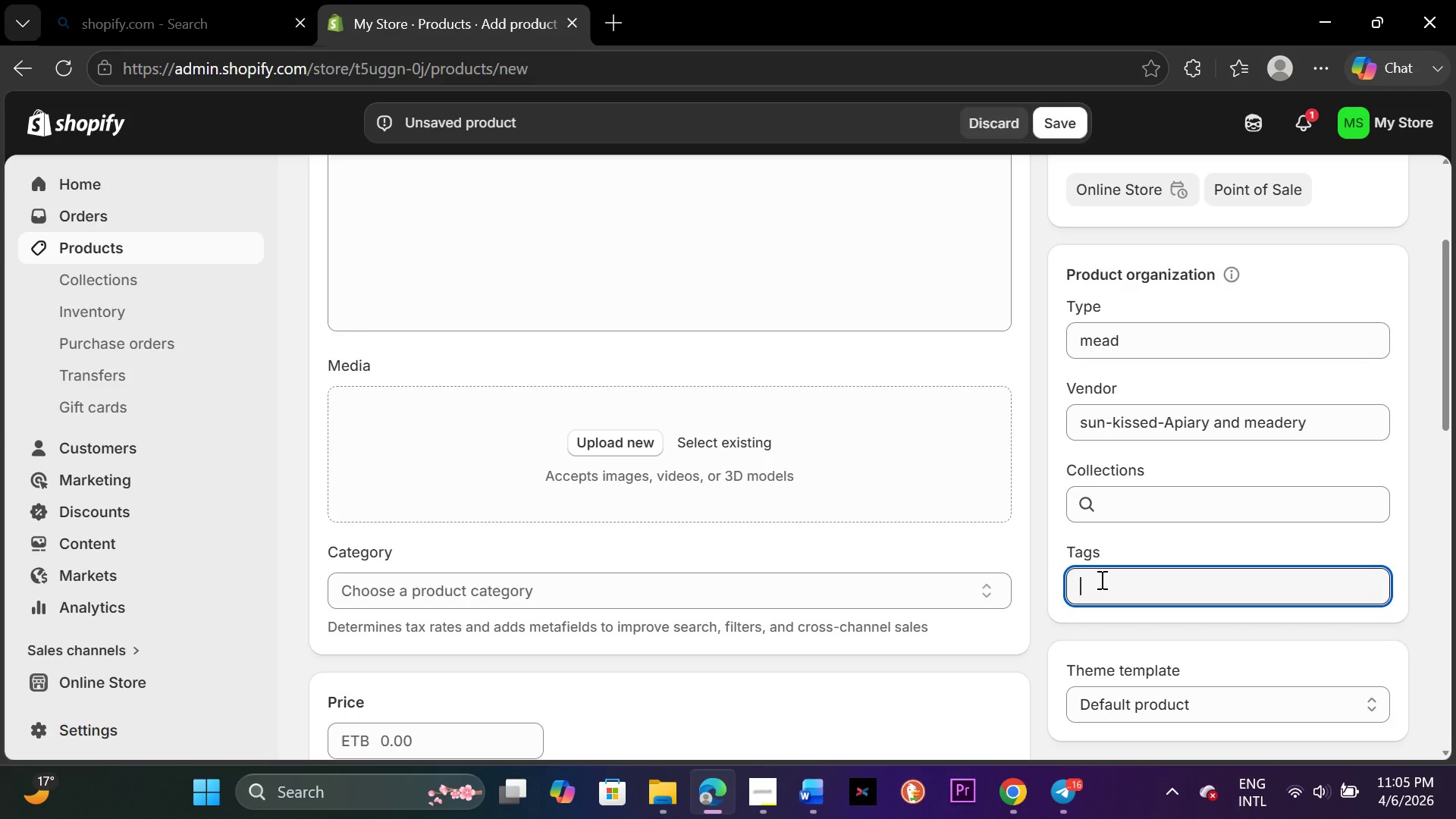 
type(seasonal,carbonated750ml)
 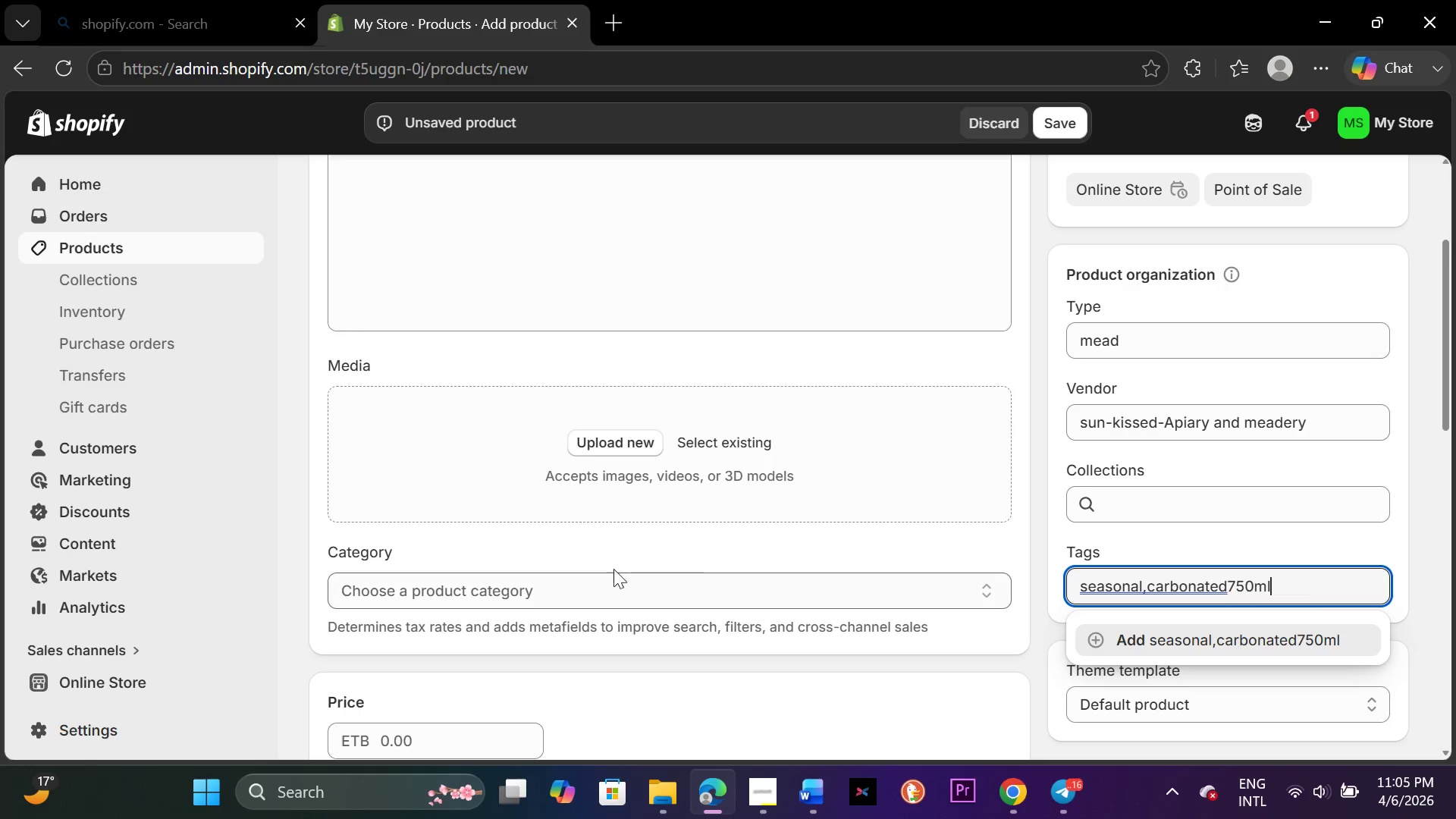 
scroll: coordinate [552, 568], scroll_direction: none, amount: 0.0
 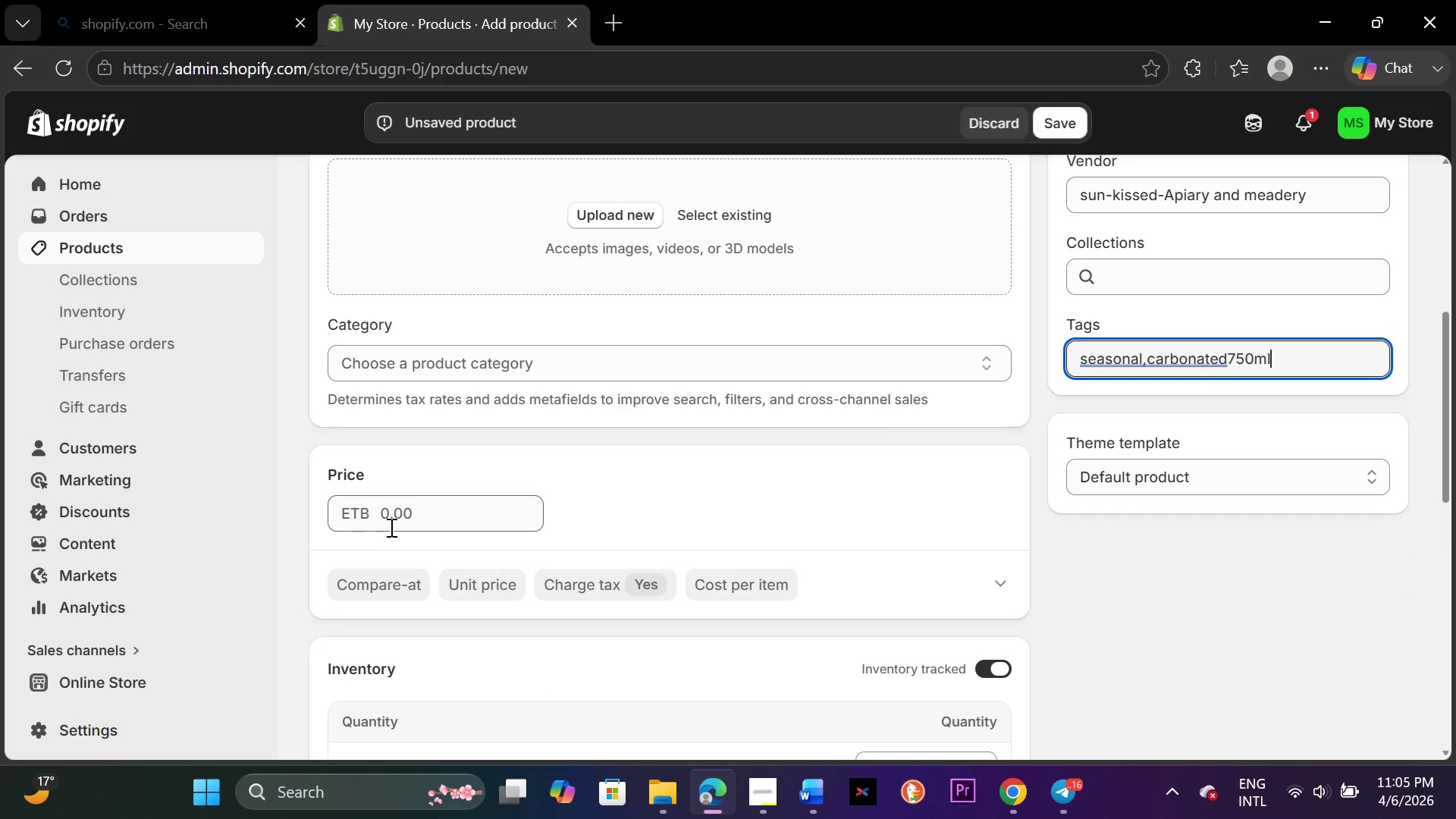 
left_click([389, 521])
 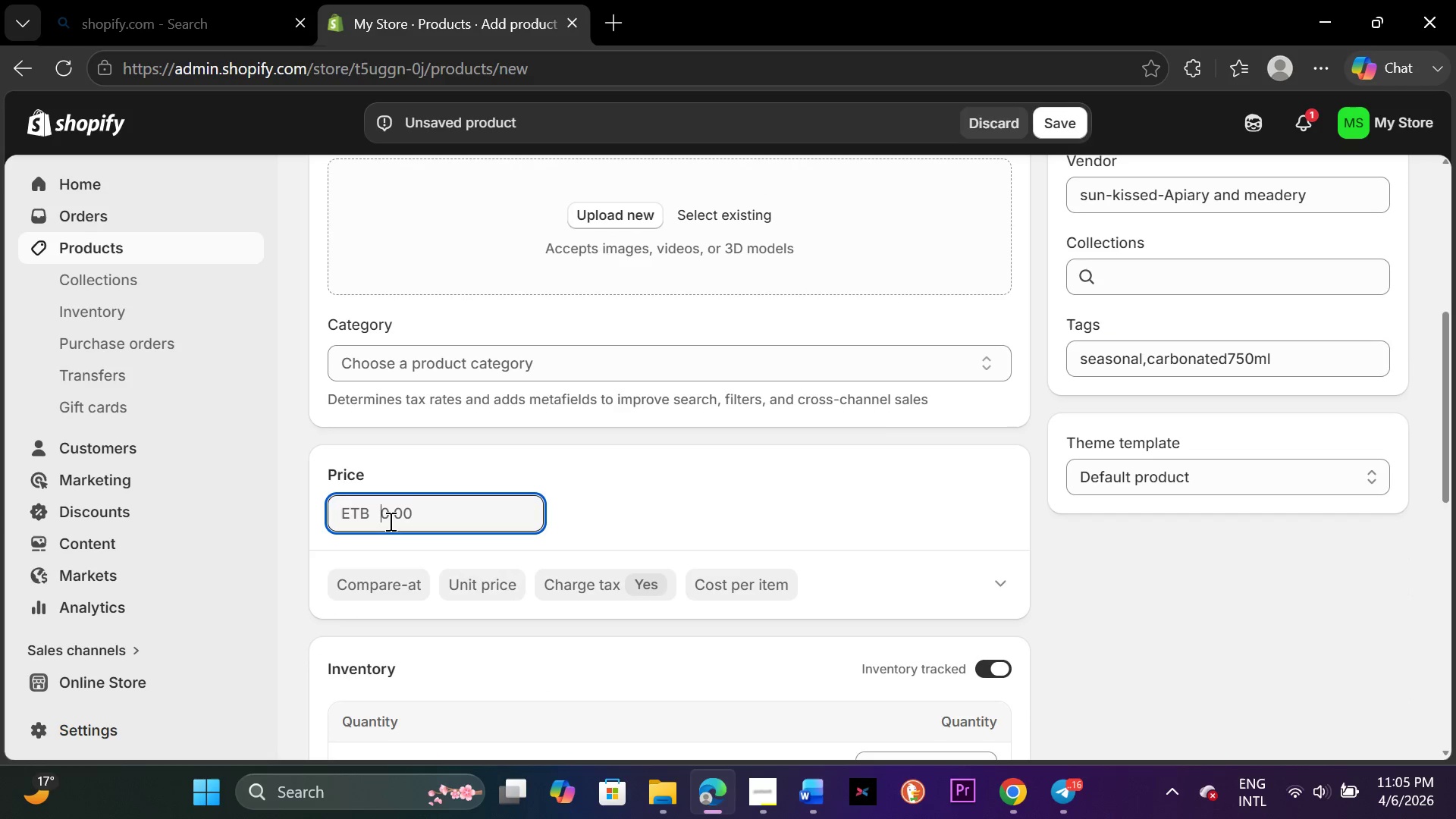 
type(22.0)
 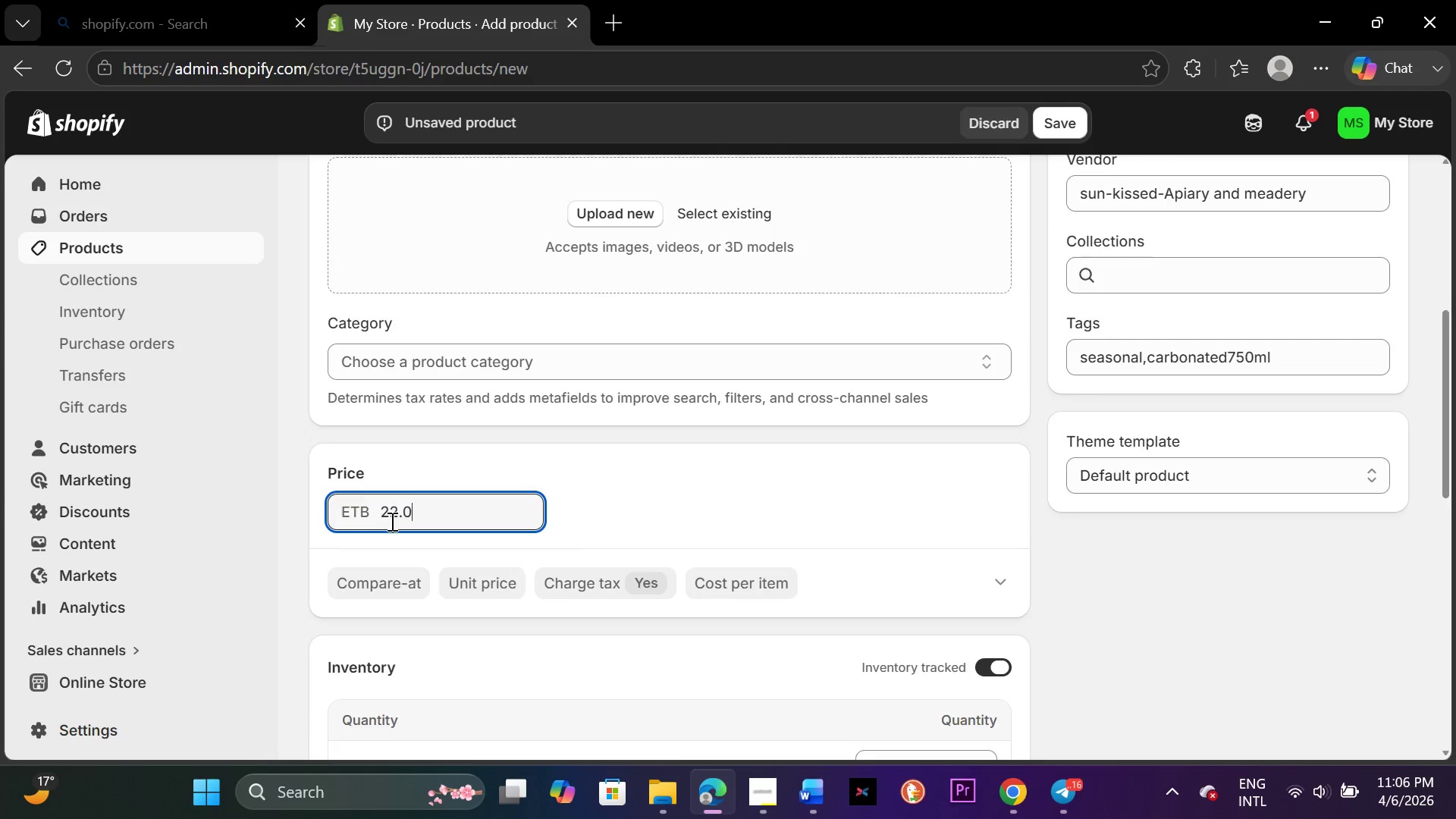 
scroll: coordinate [391, 521], scroll_direction: down, amount: 2.0
 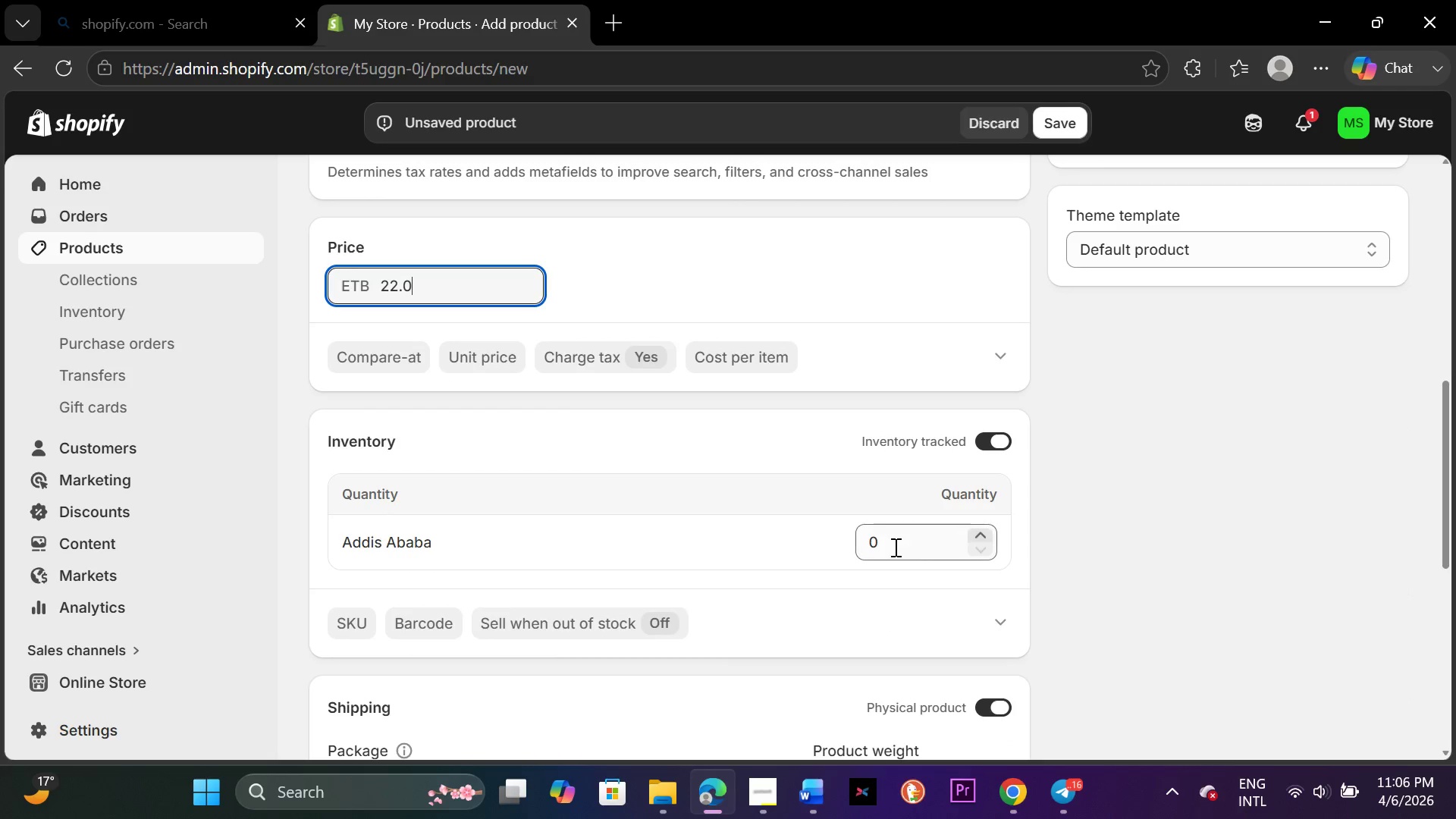 
left_click([893, 548])
 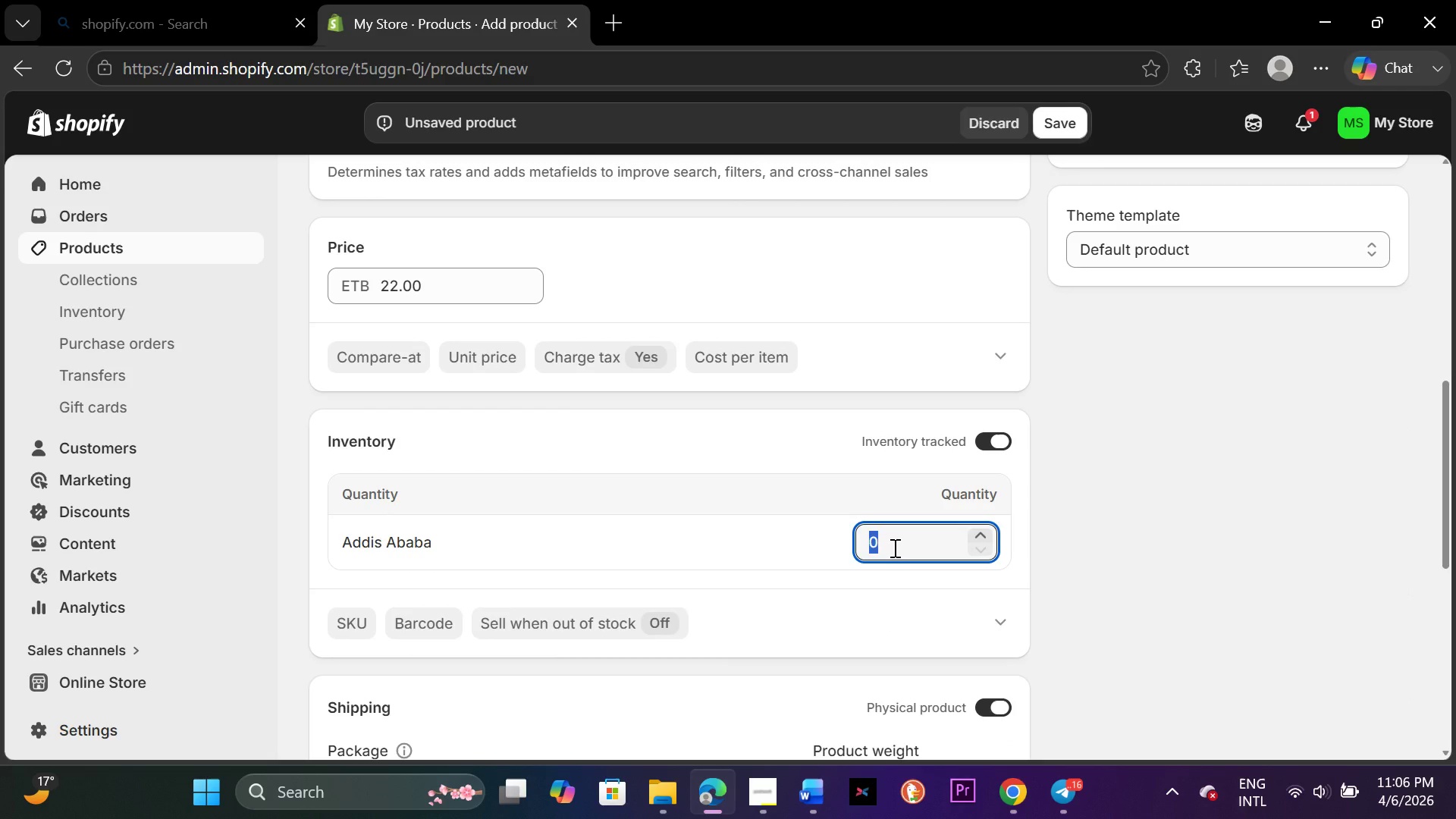 
type(45)
 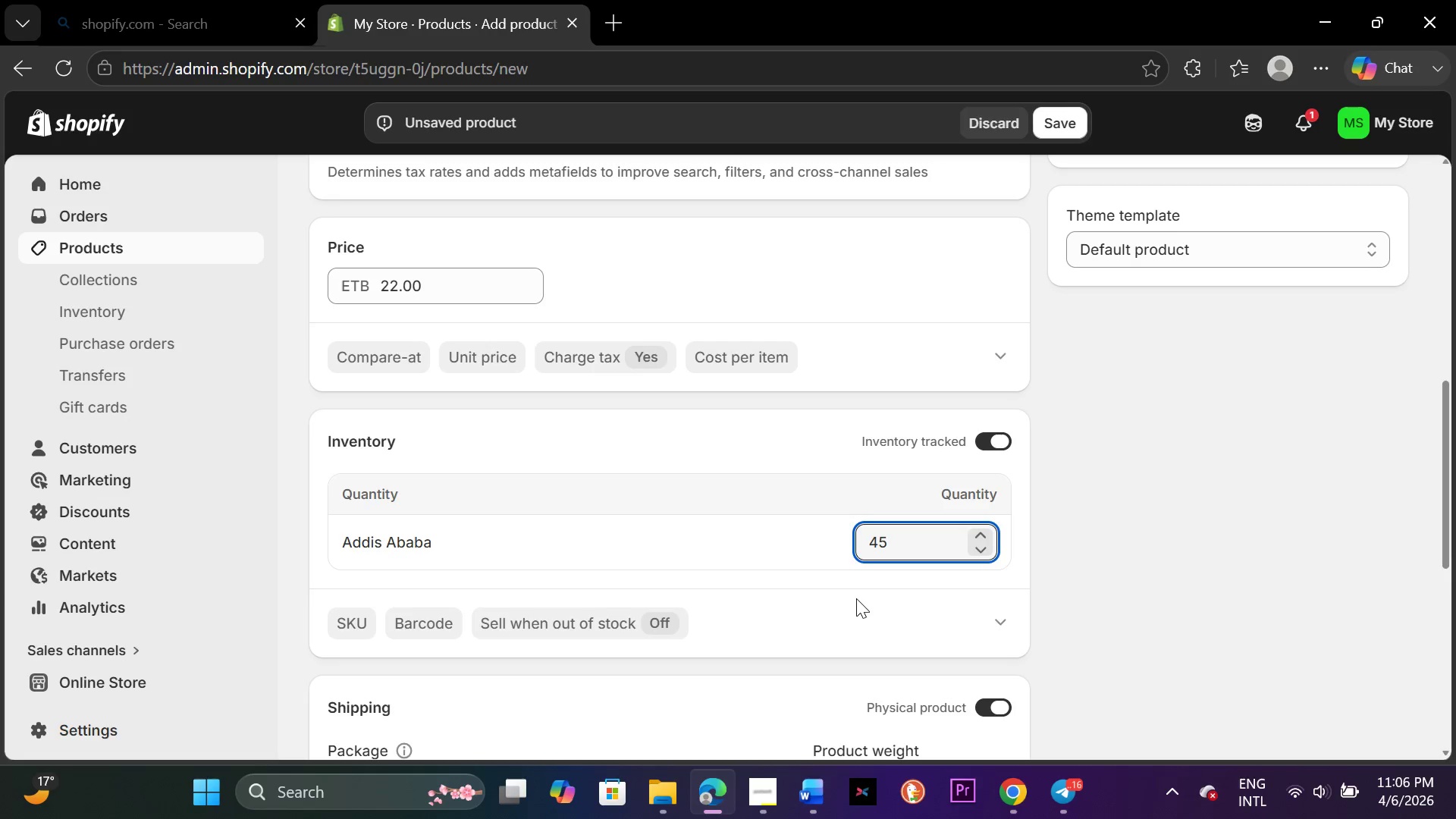 
left_click([856, 598])
 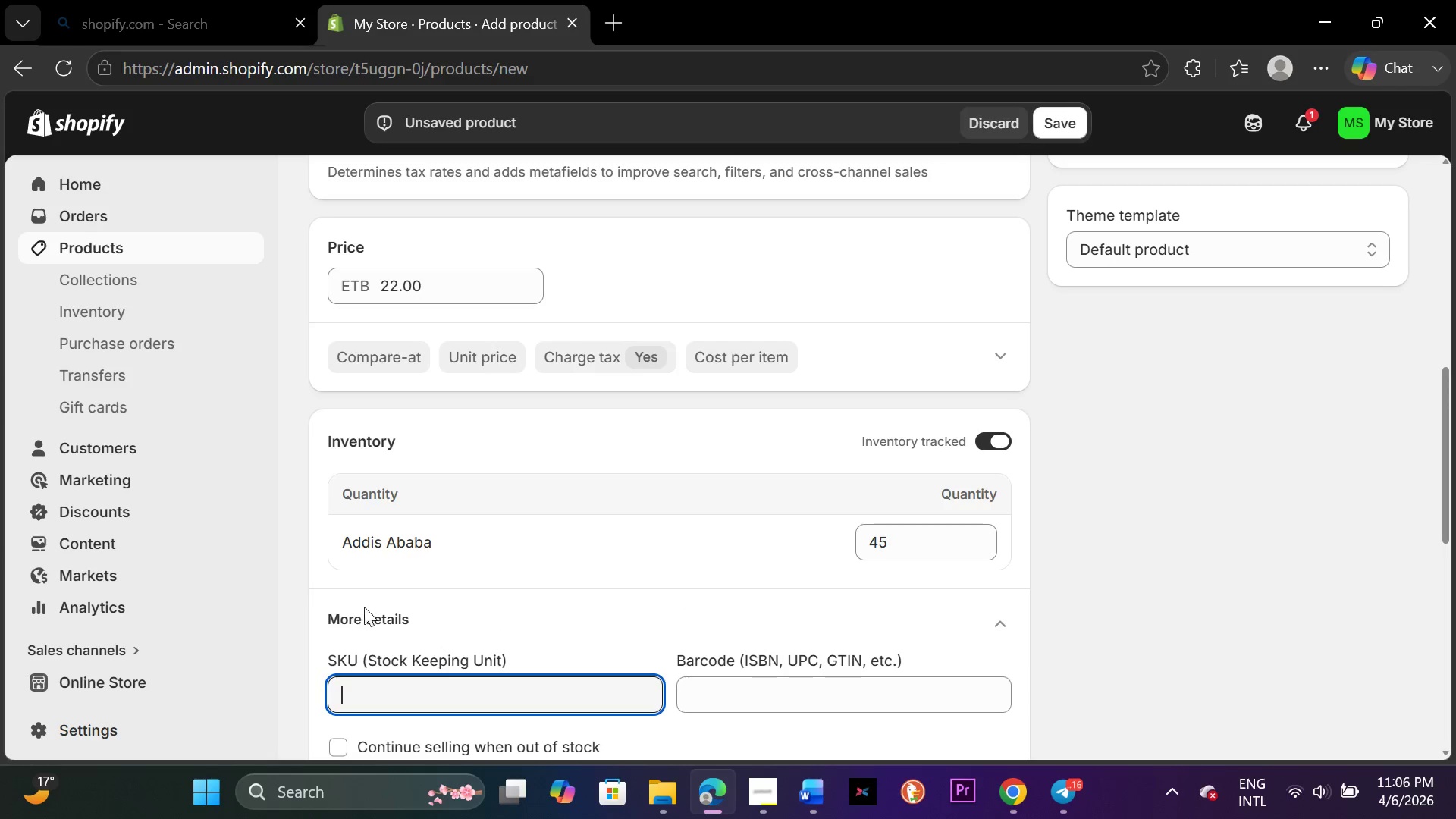 
type(SKW-24-VNLA)
 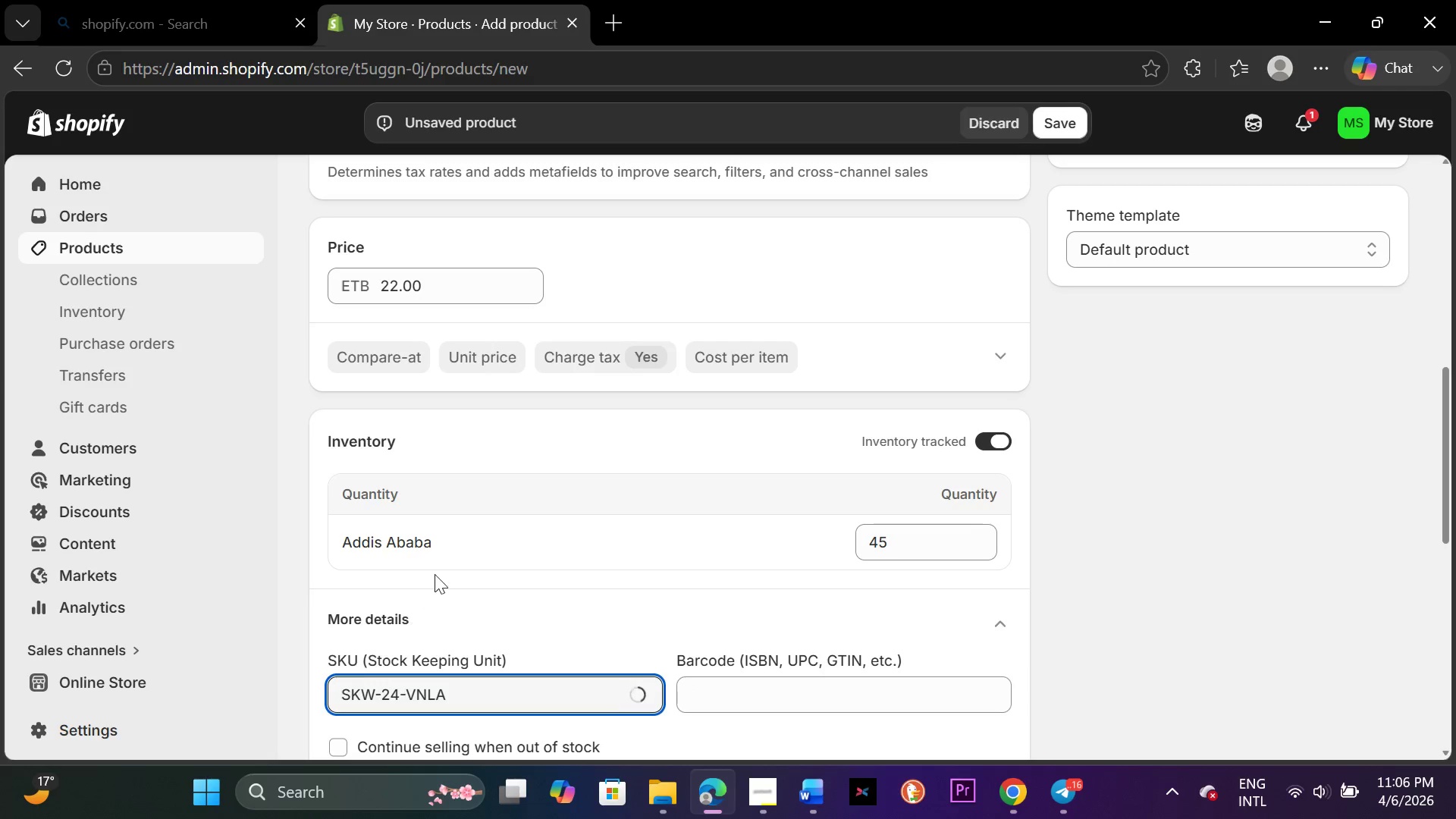 
scroll: coordinate [465, 570], scroll_direction: down, amount: 3.0
 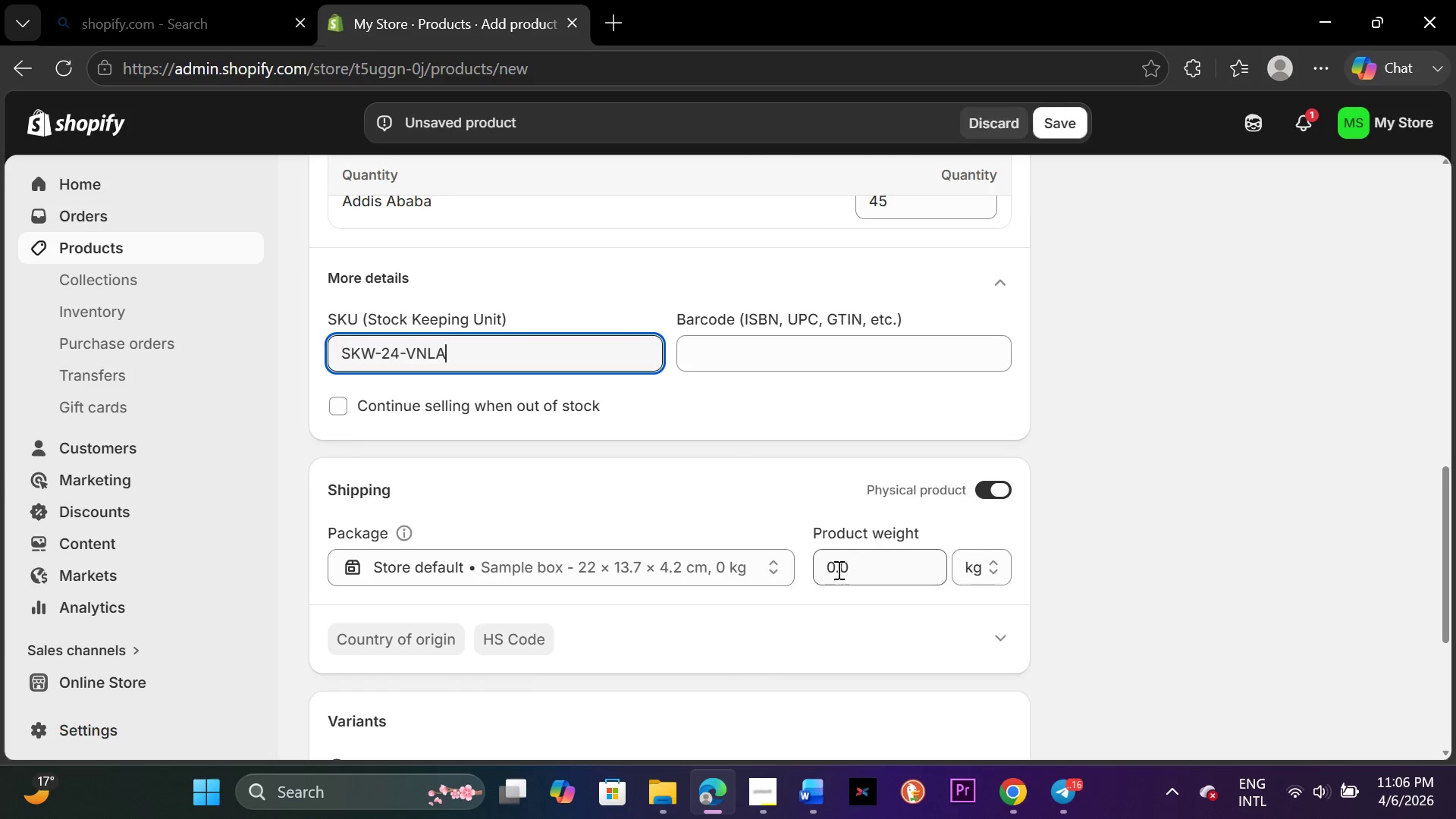 
left_click_drag(start_coordinate=[836, 570], to_coordinate=[825, 569])
 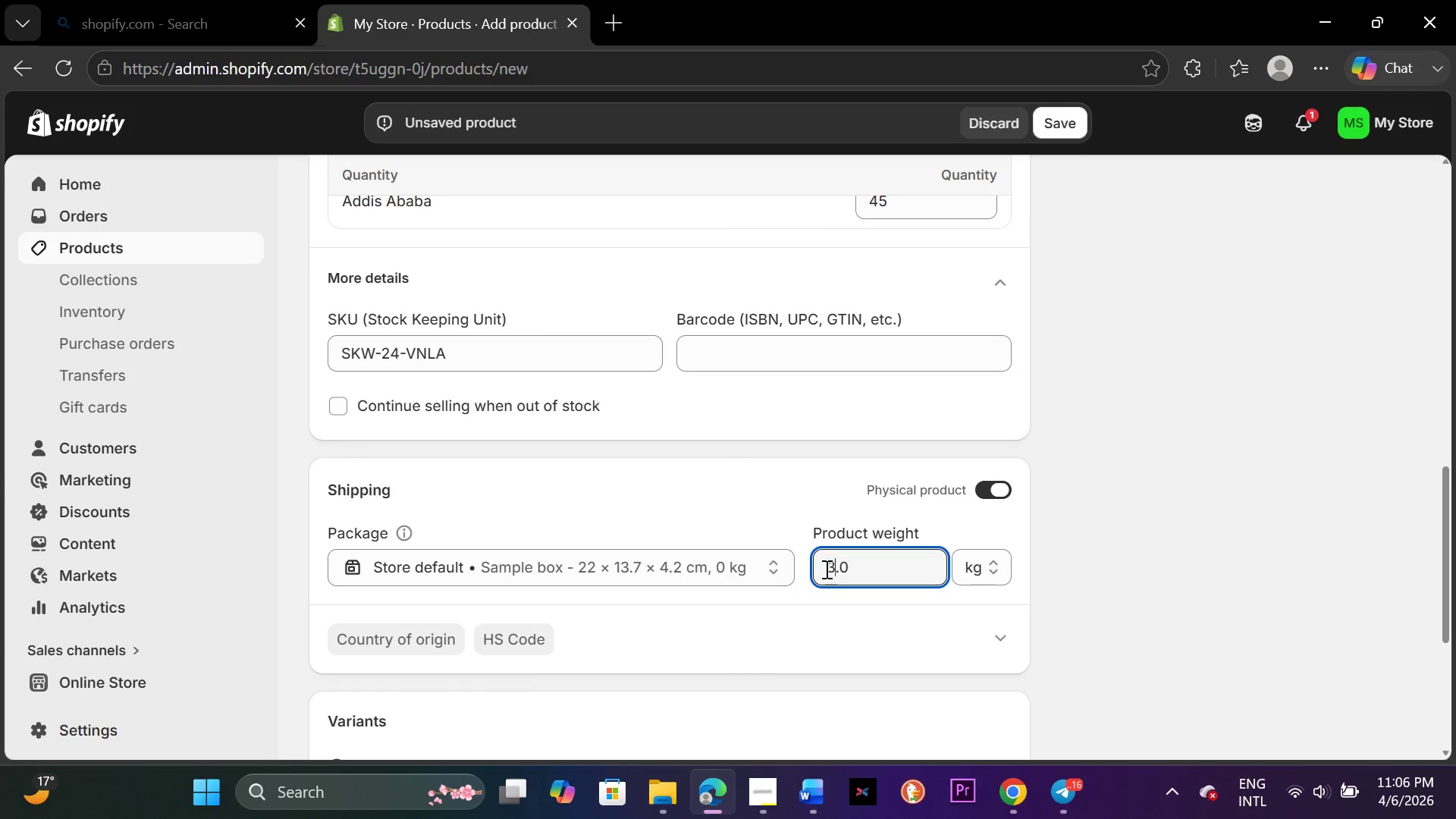 
key(3)
 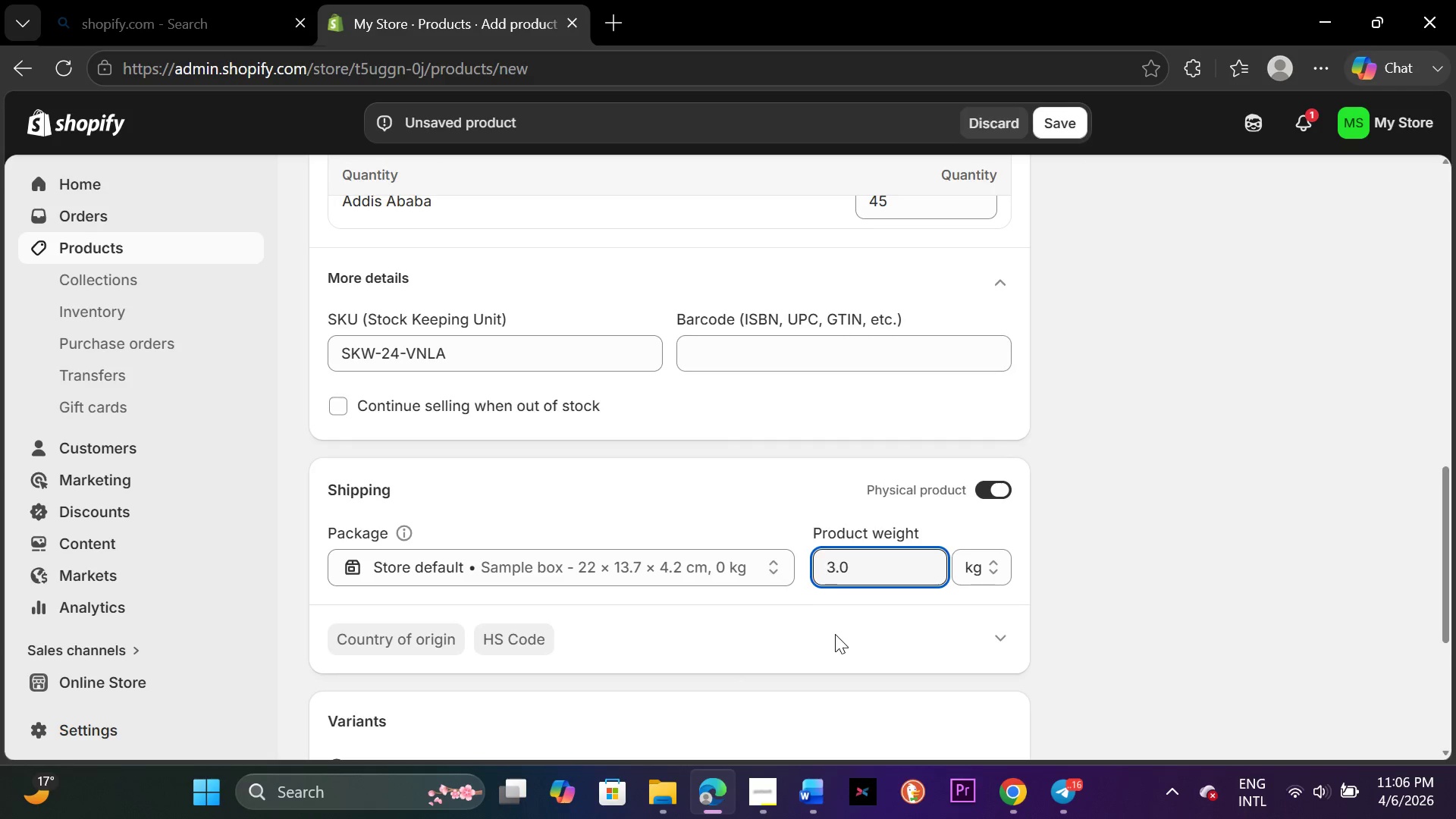 
scroll: coordinate [833, 634], scroll_direction: down, amount: 3.0
 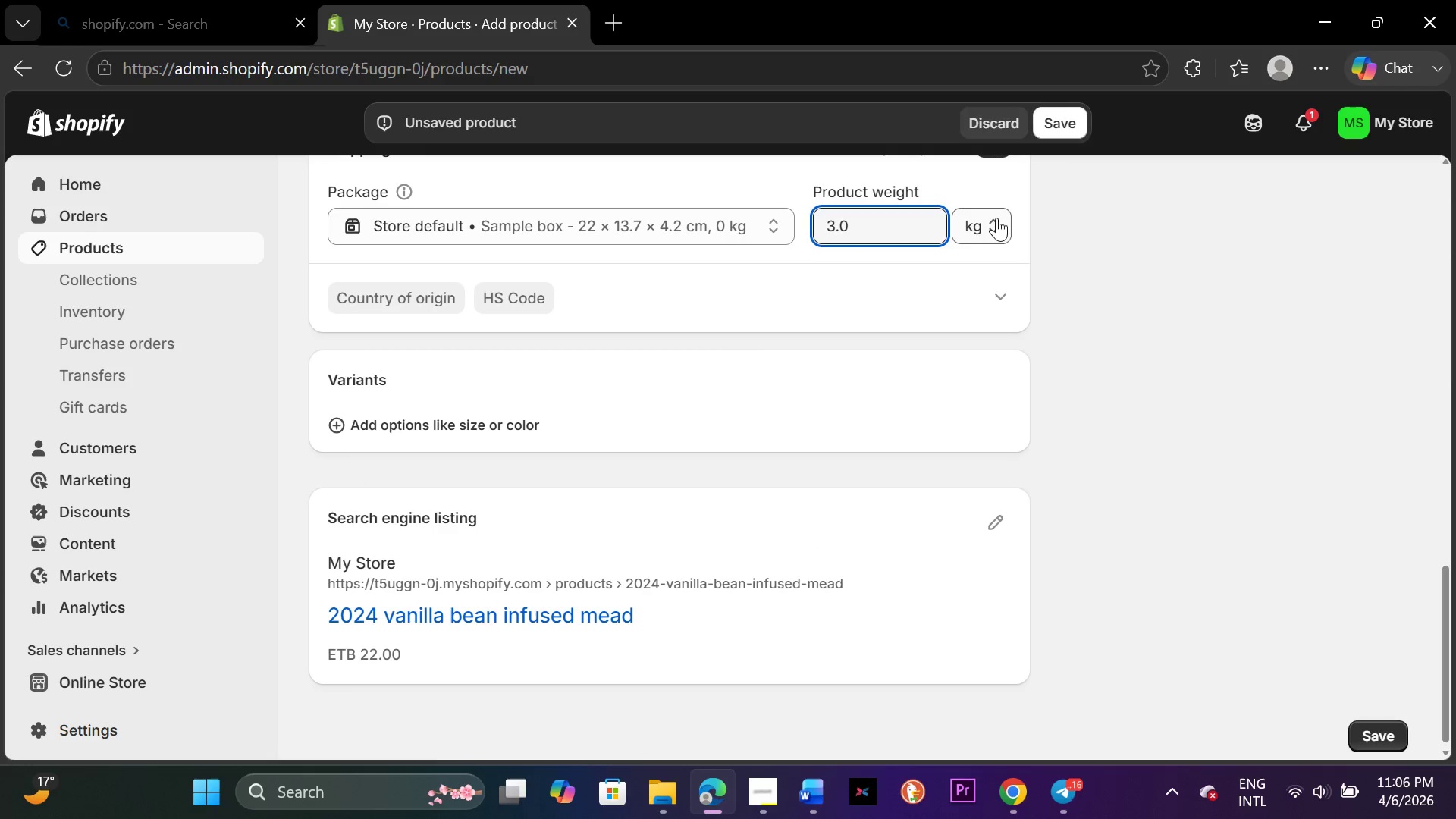 
left_click([994, 224])
 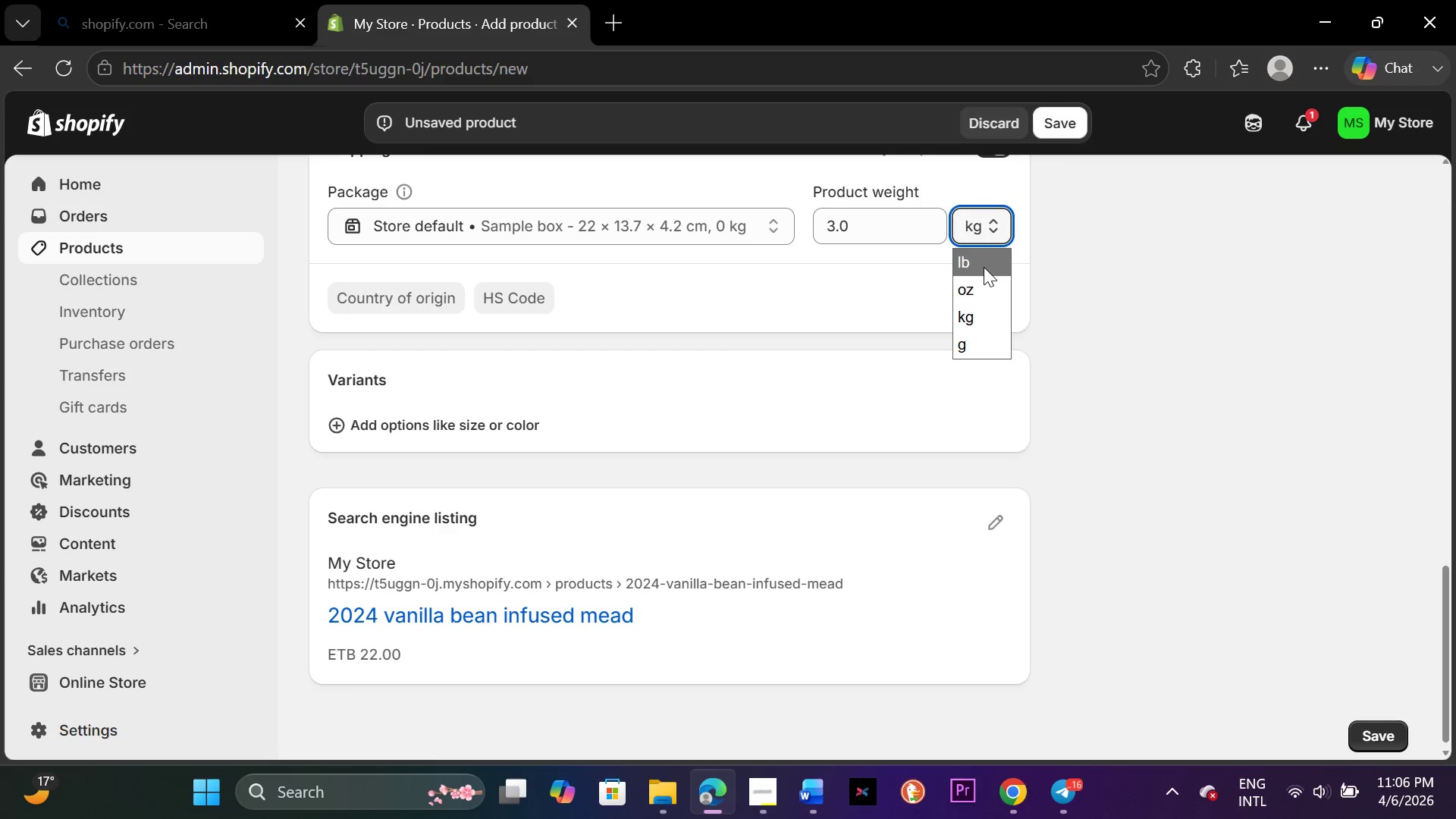 
left_click([984, 267])
 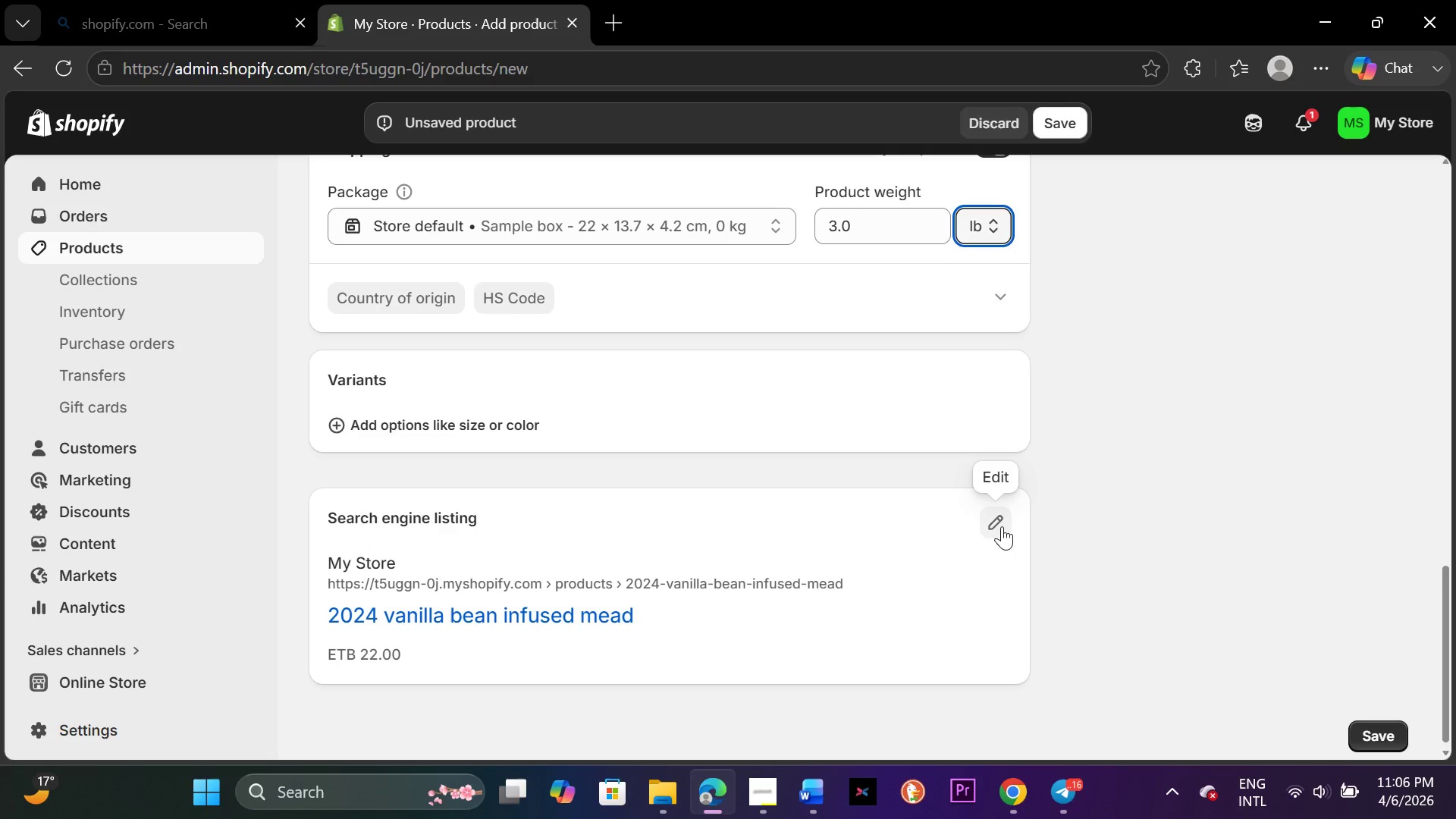 
left_click([1000, 521])
 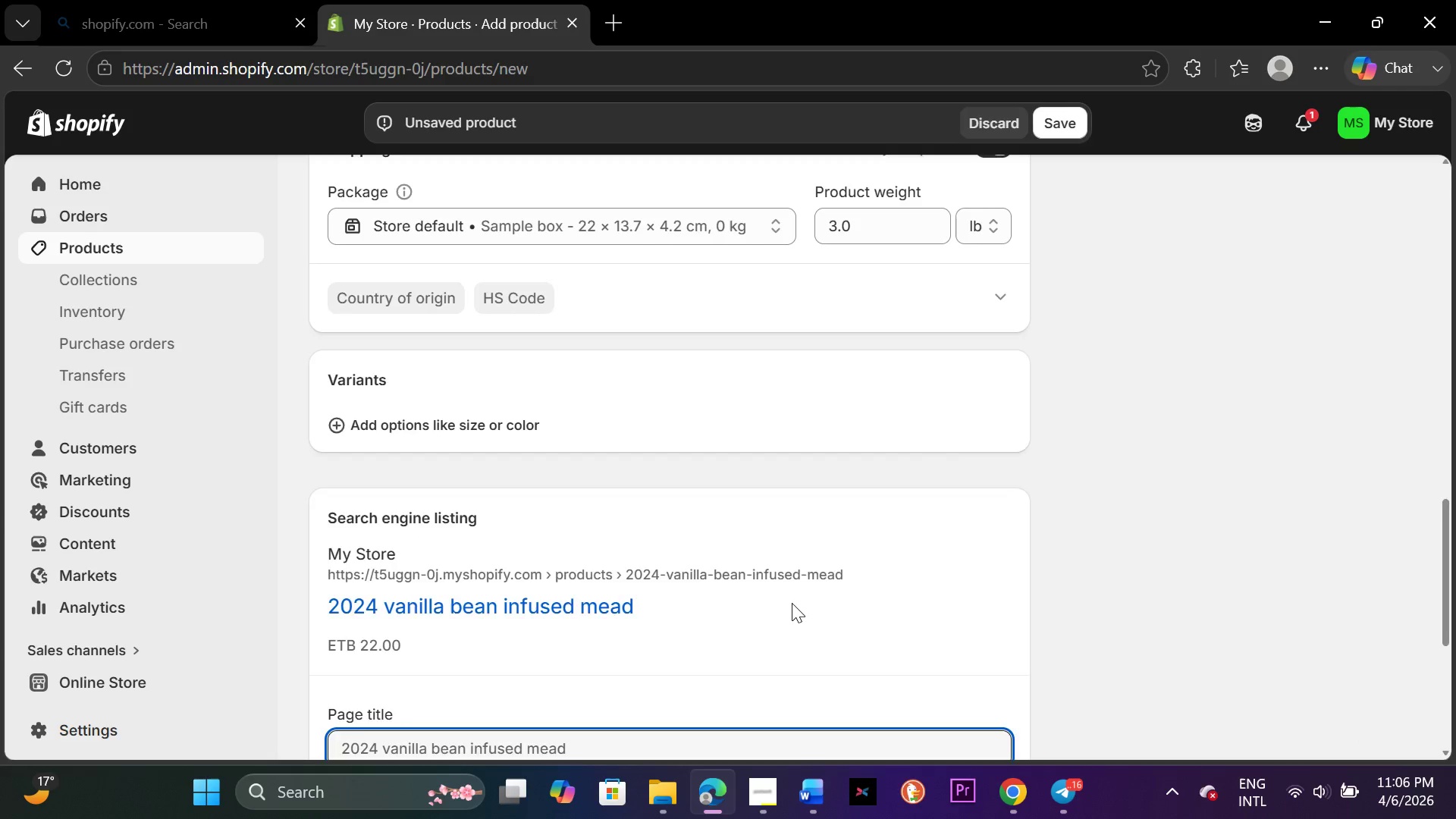 
scroll: coordinate [792, 603], scroll_direction: down, amount: 3.0
 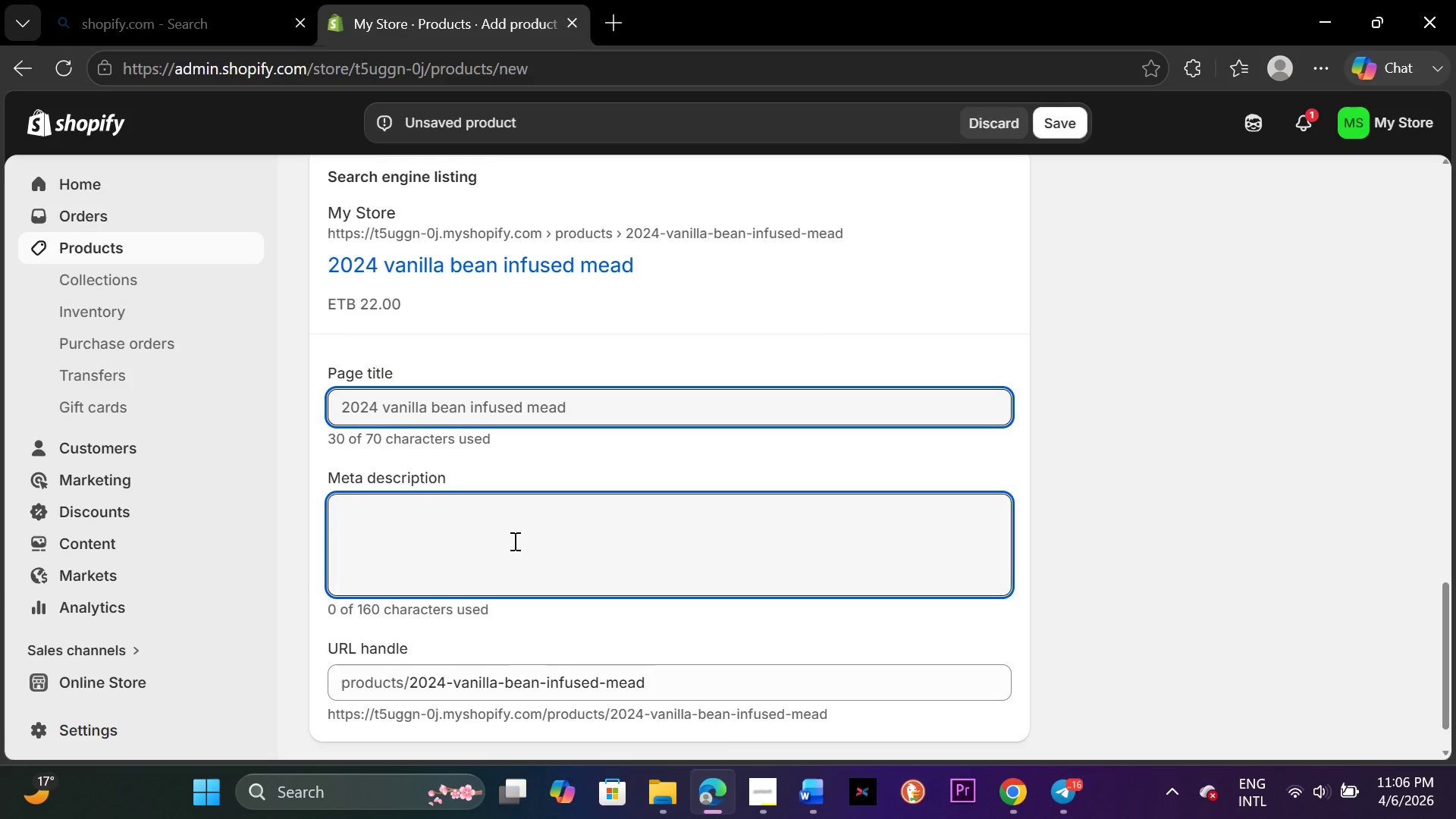 
wait(8.37)
 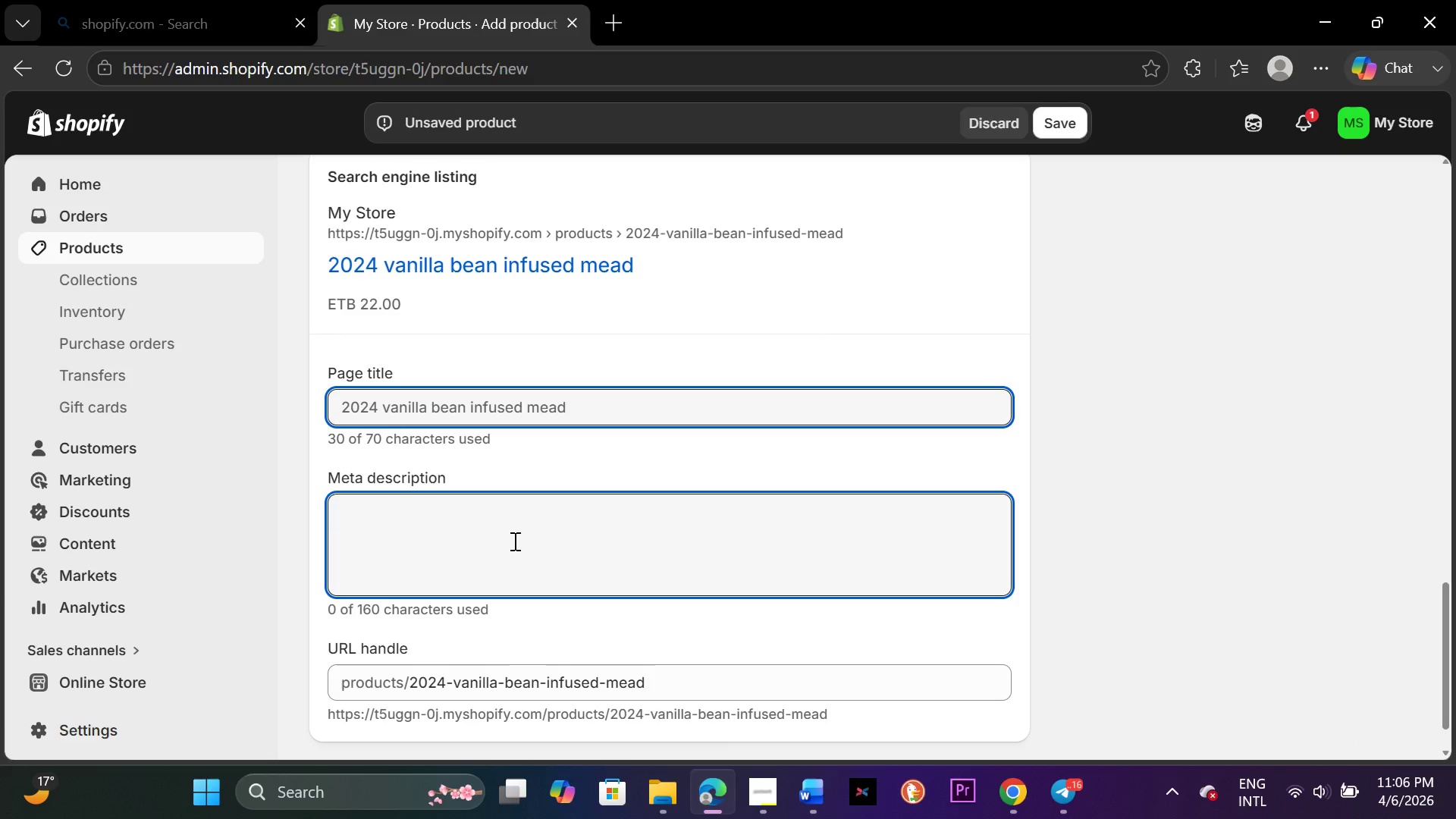 
type(INDULING)
key(Backspace)
key(Backspace)
key(Backspace)
key(Backspace)
key(Backspace)
key(Backspace)
key(Backspace)
type(duling in the smooth 2024 vanilla bean mead. a )
 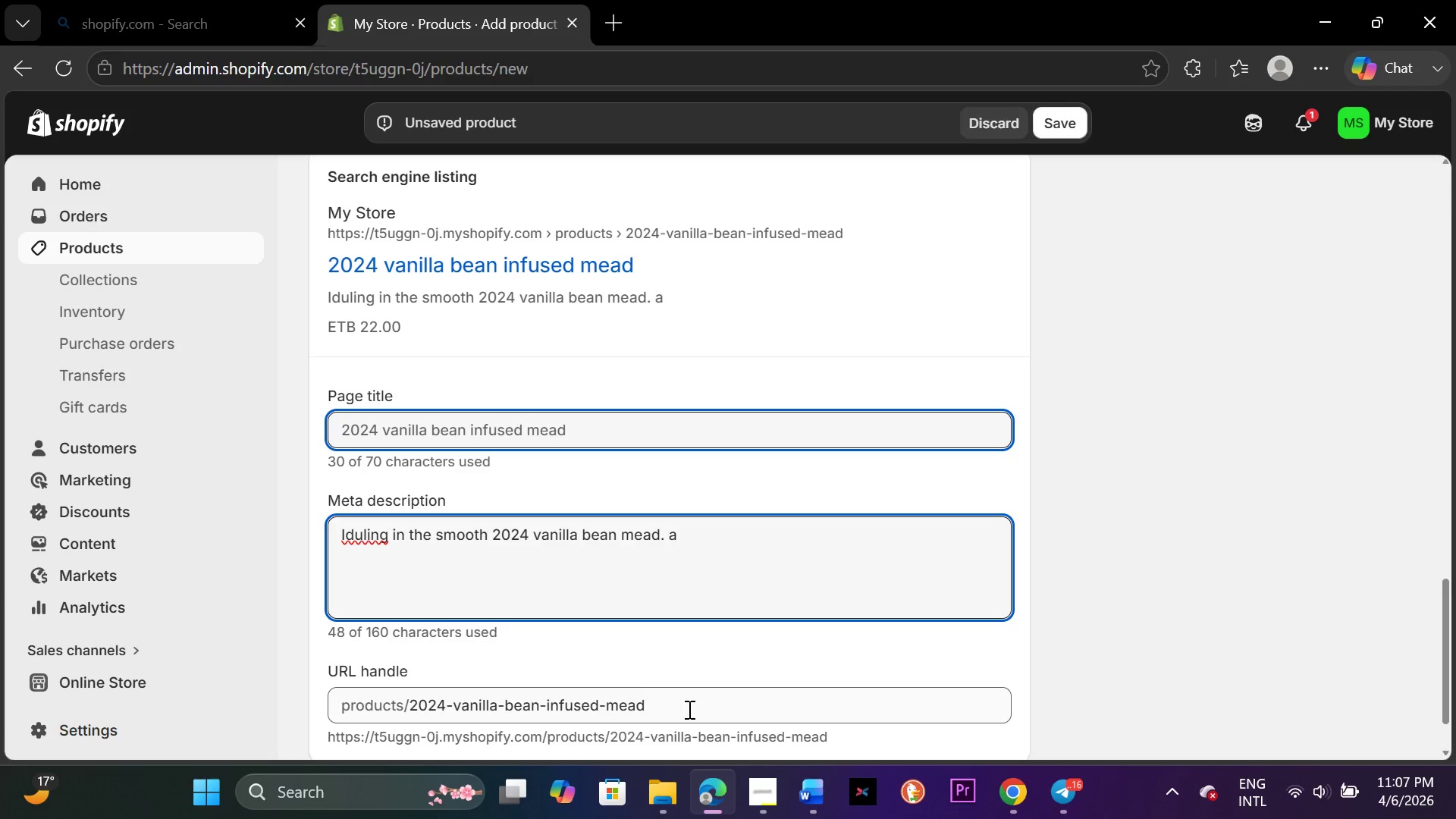 
type(luxurios,small batch honey wine with crispmsparkle and rich aroma. perfect )
 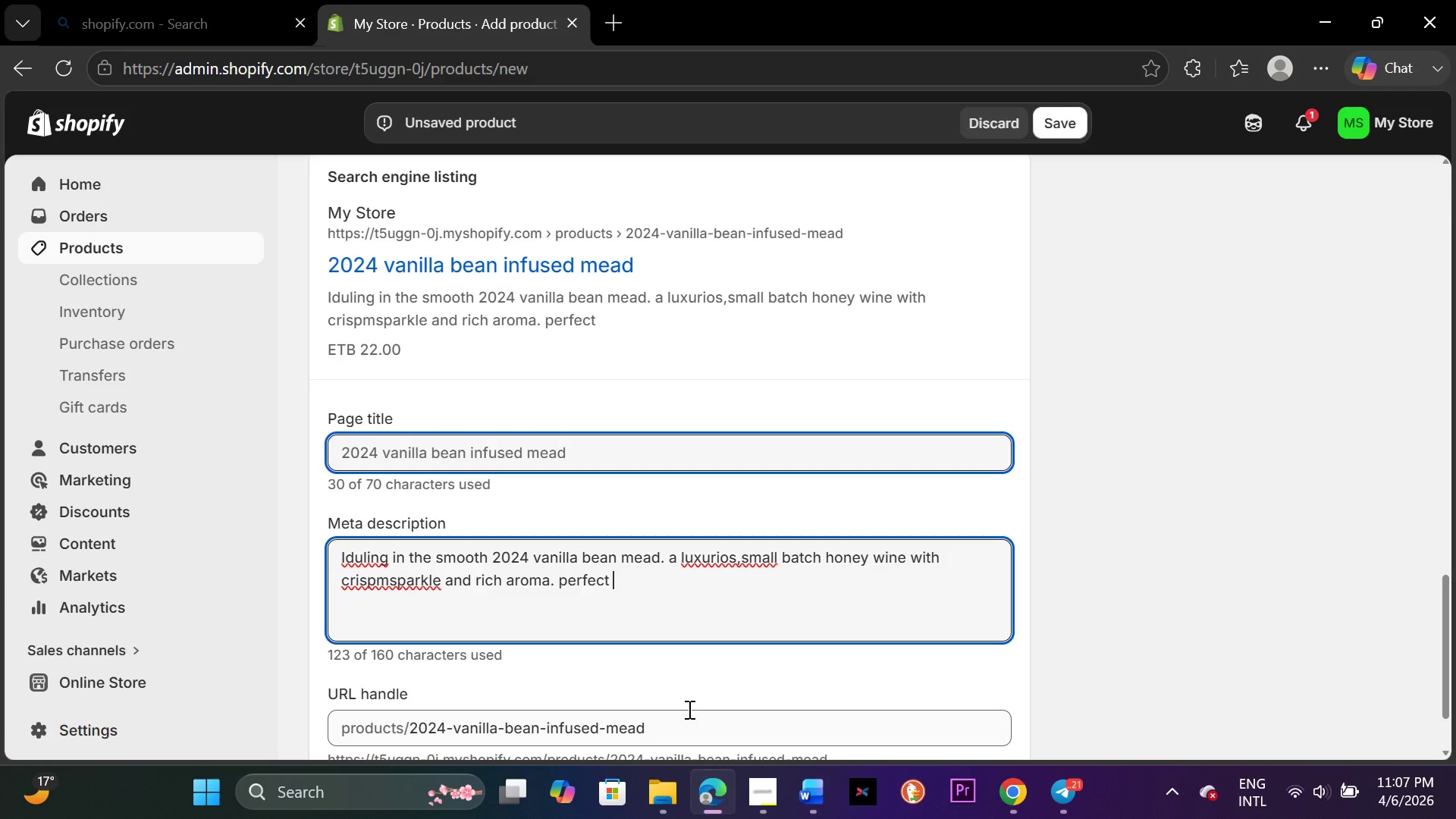 
type(for seasonal celebrations.)
 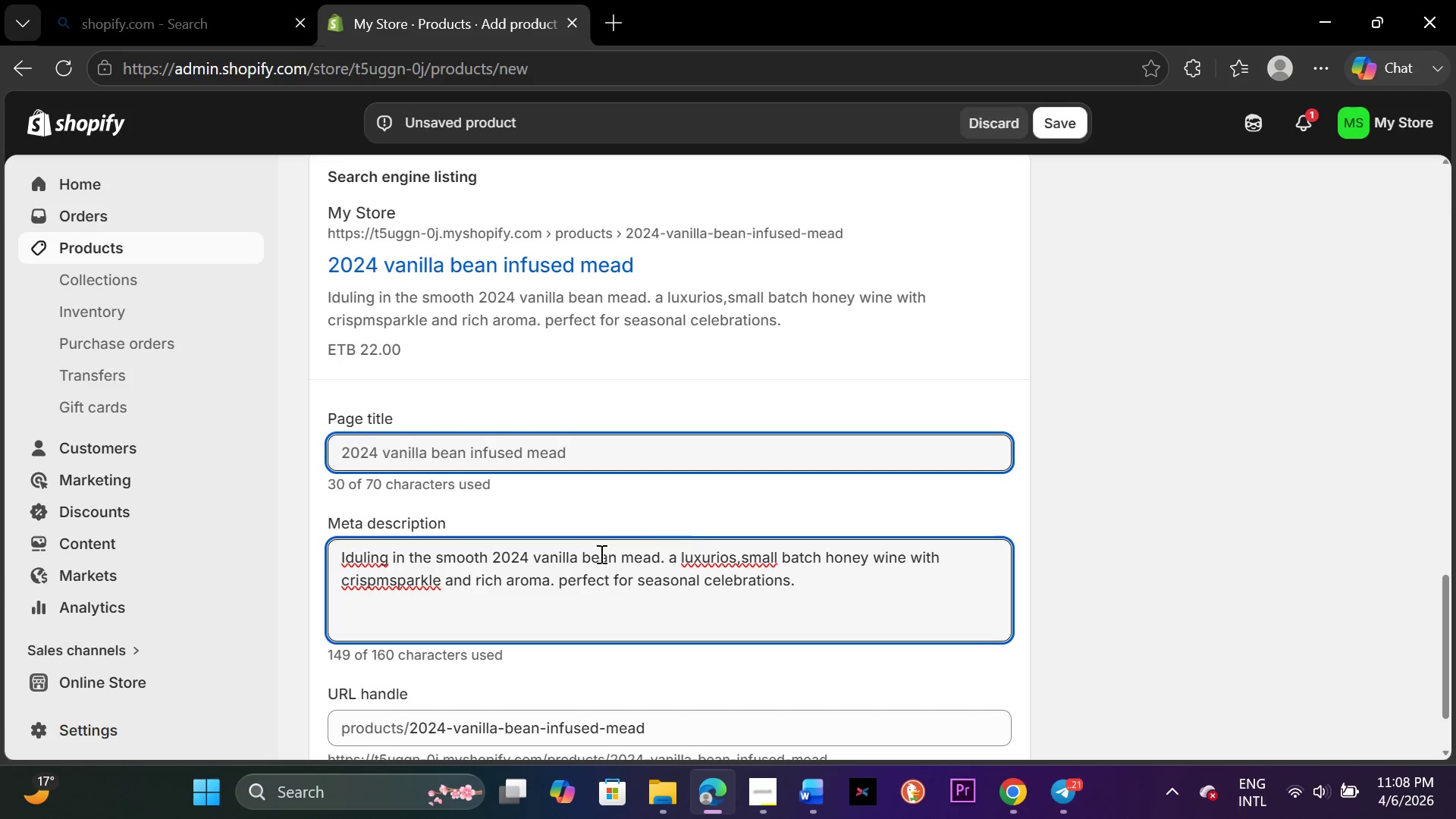 
left_click([740, 557])
 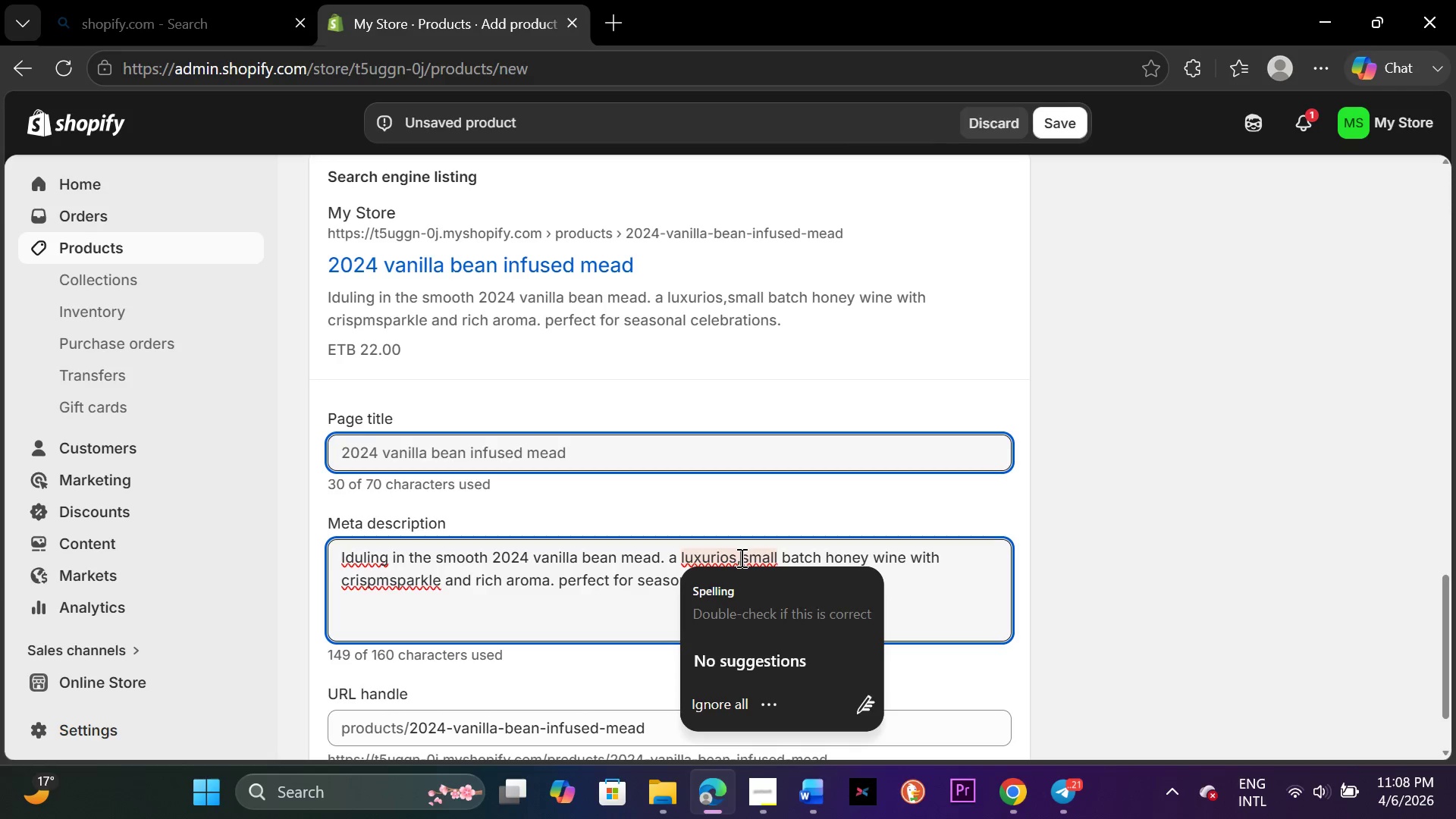 
key(Space)
 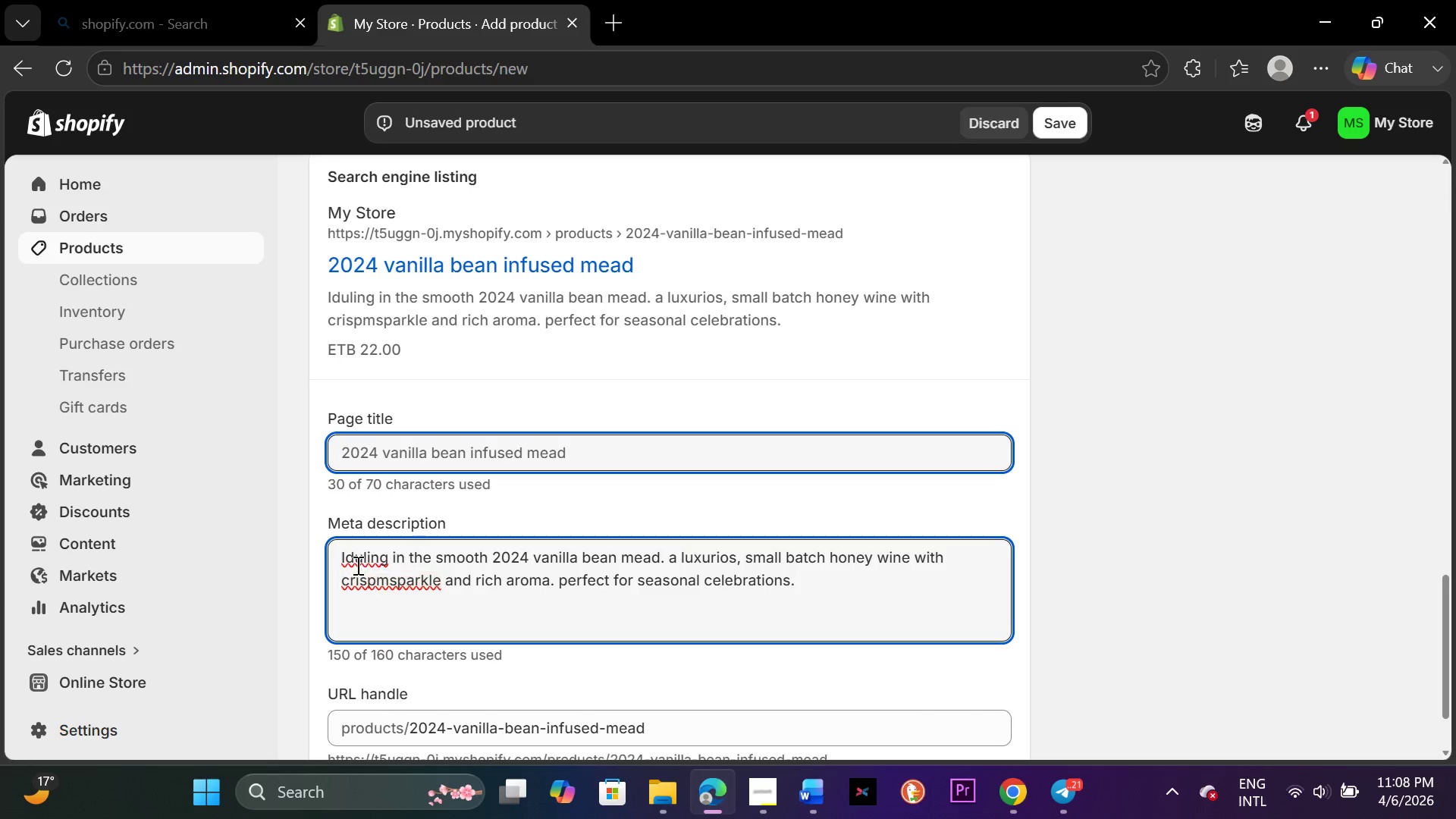 
left_click([356, 564])
 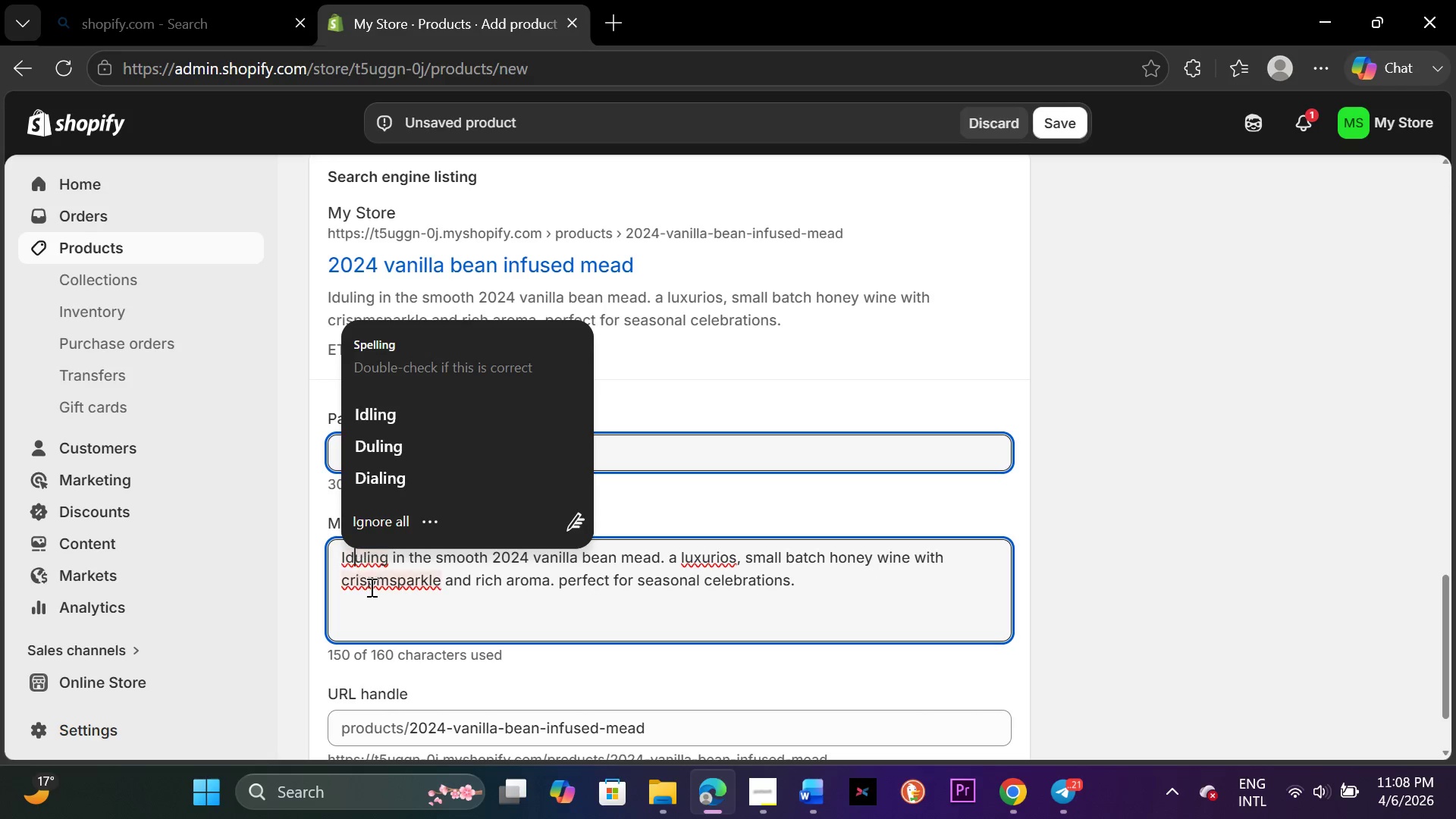 
left_click([384, 604])
 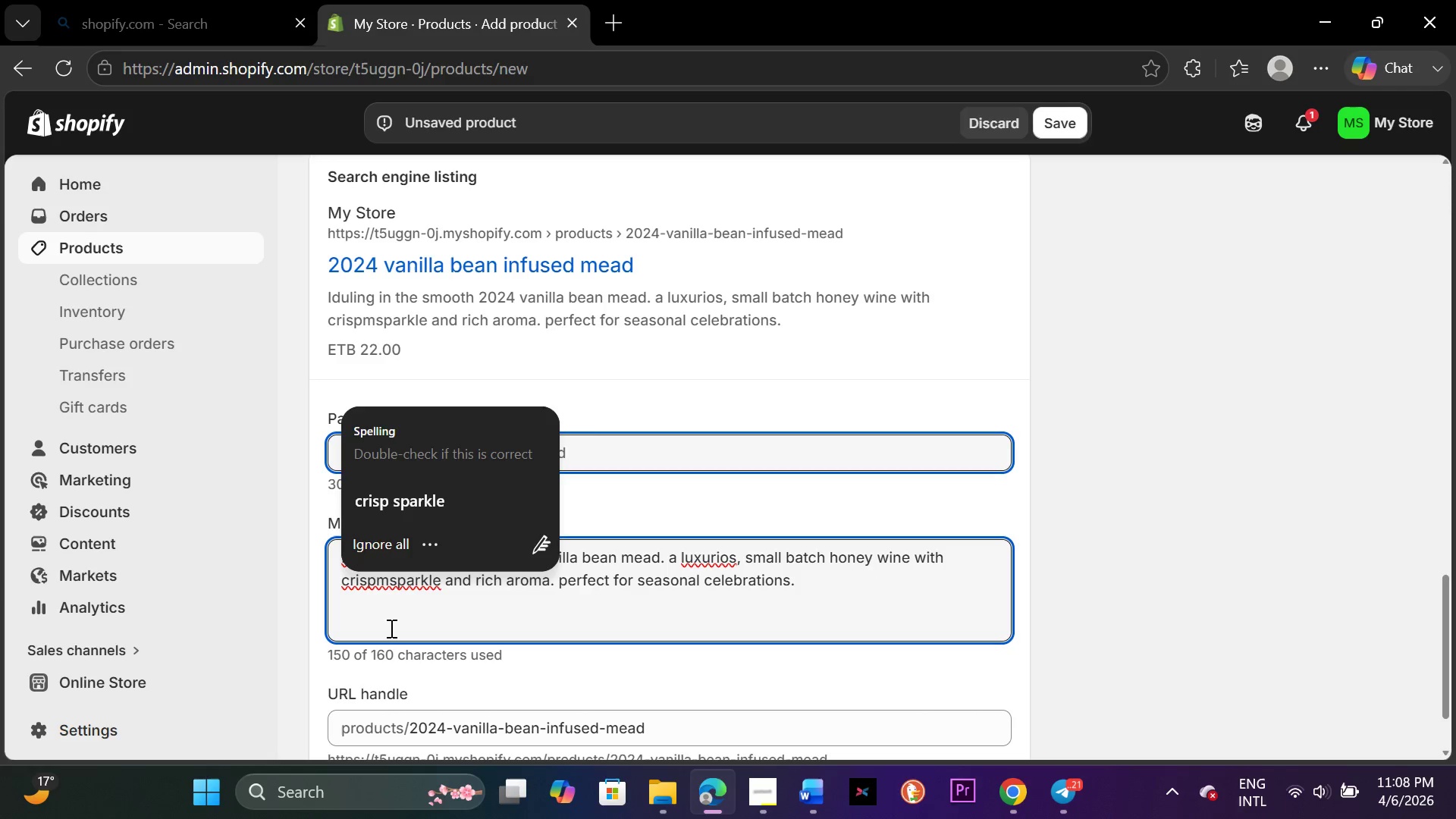 
left_click([391, 629])
 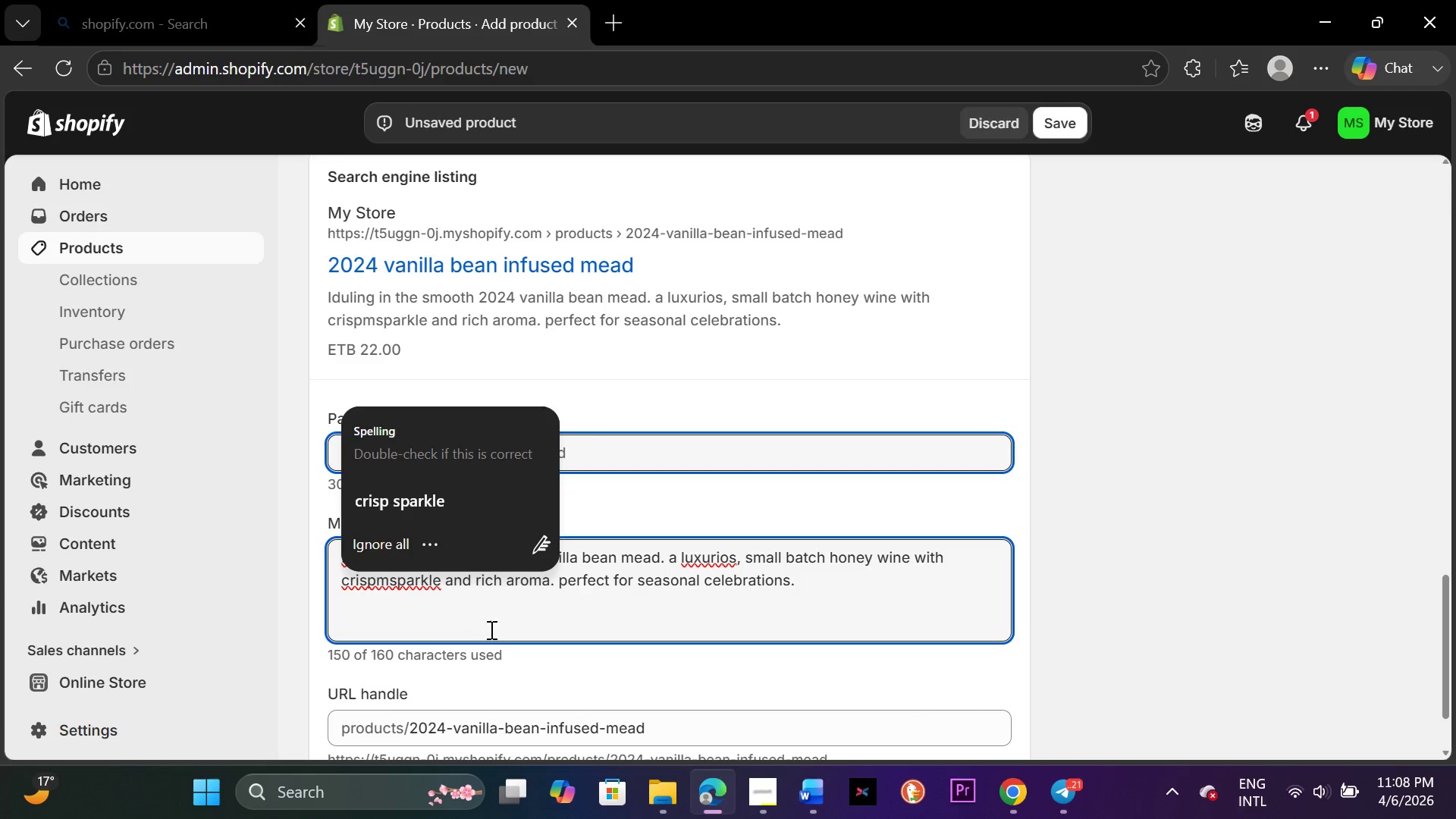 
left_click([507, 637])
 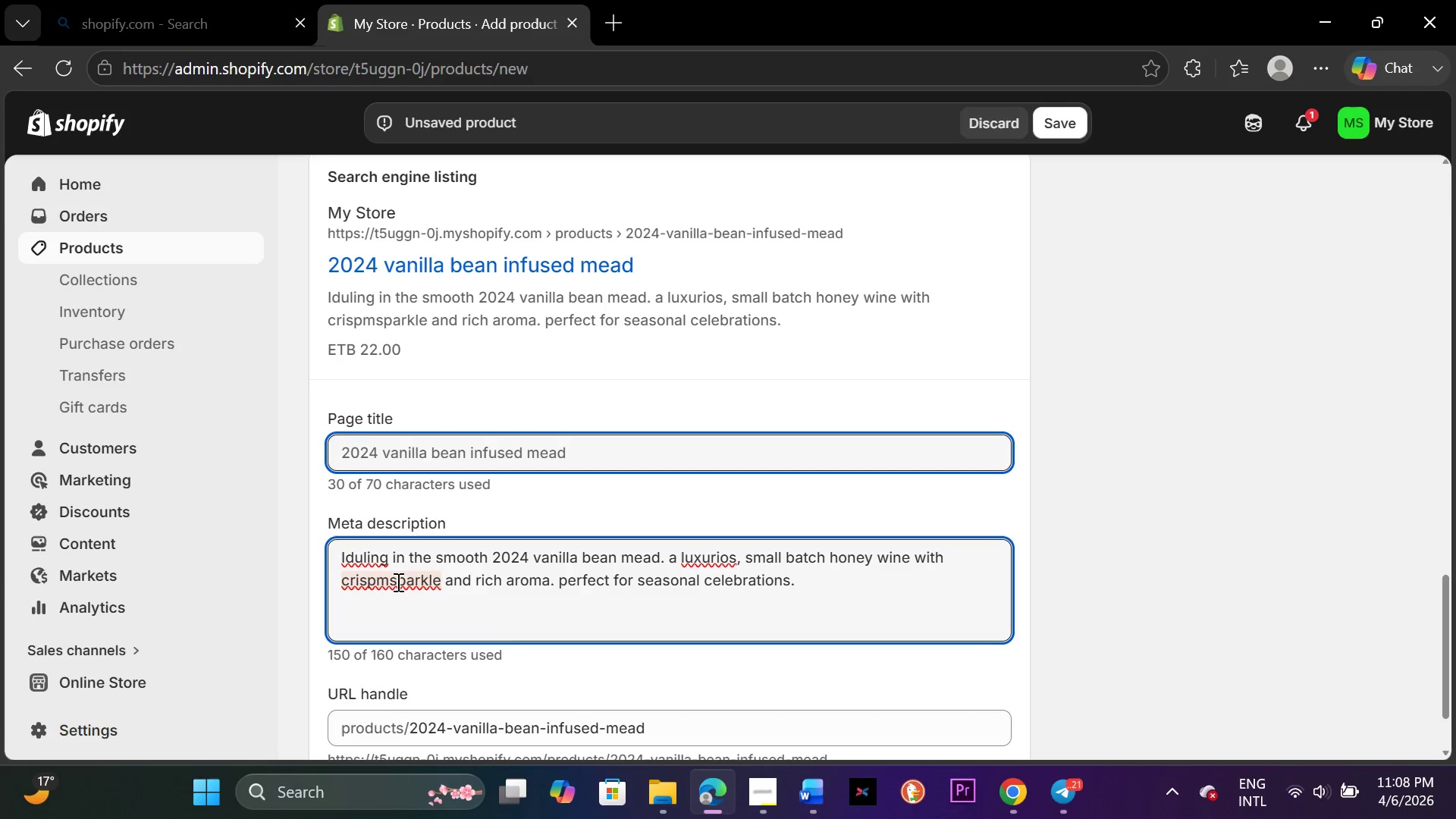 
wait(5.34)
 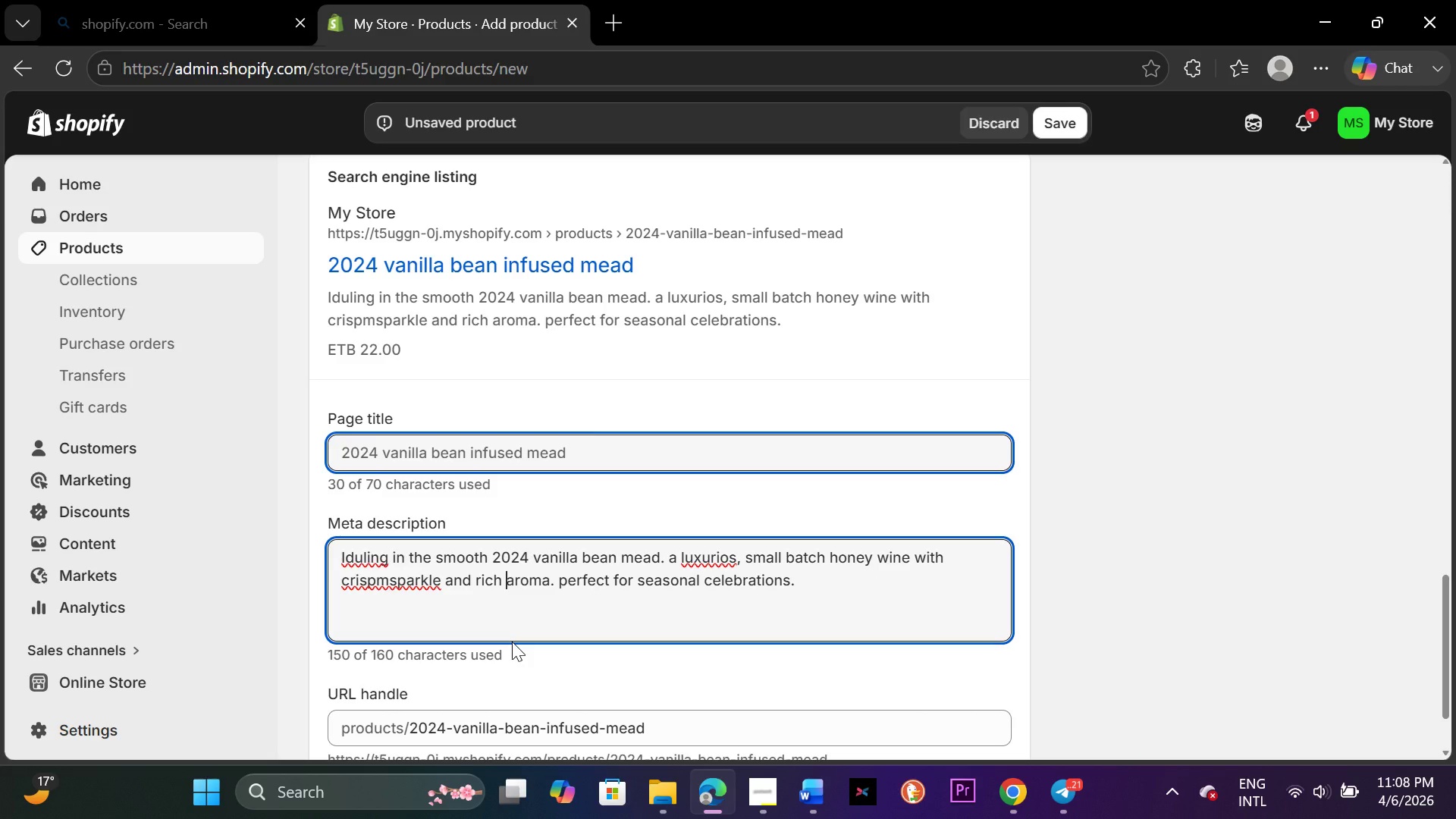 
left_click([391, 580])
 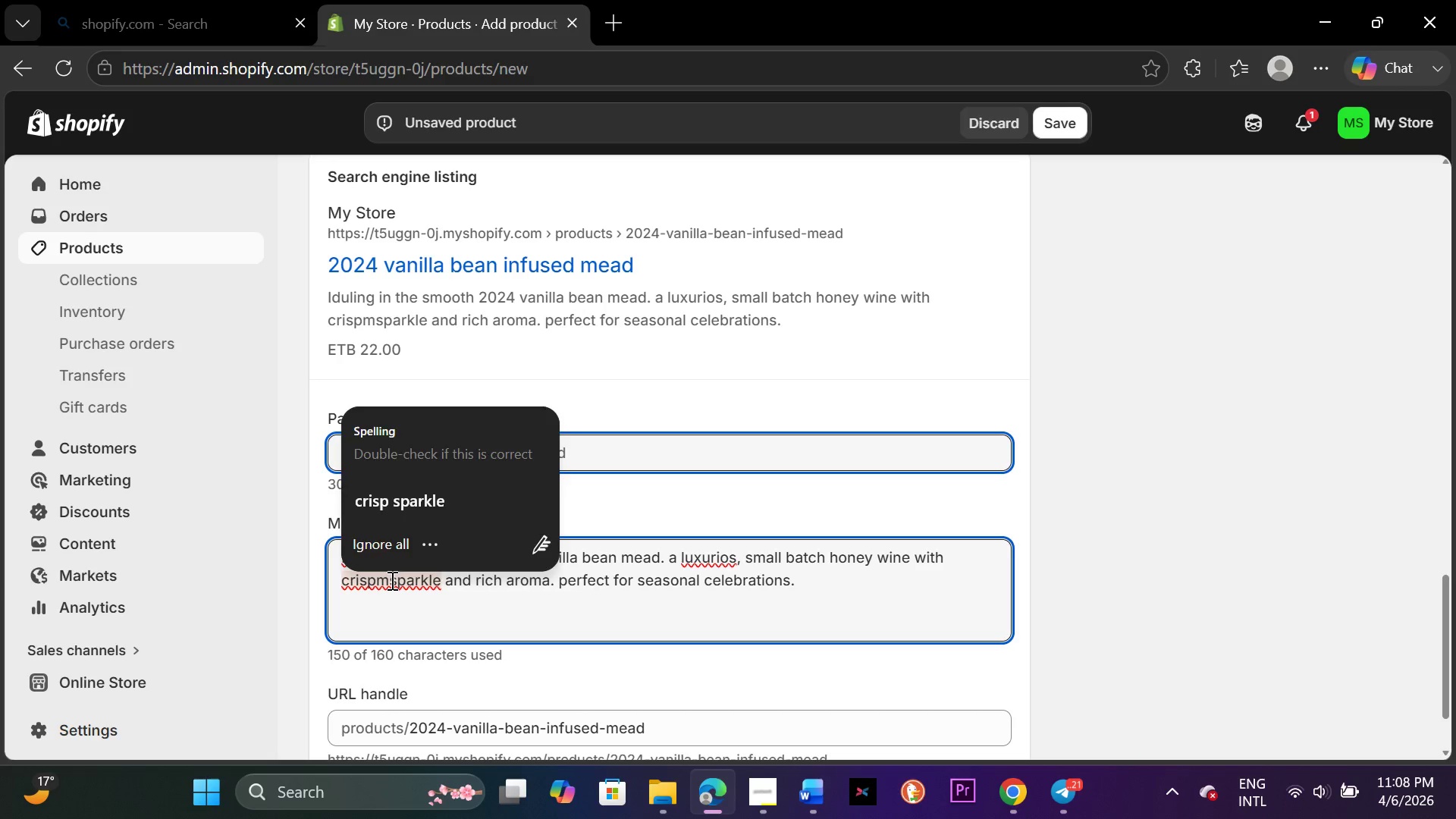 
key(Backspace)
 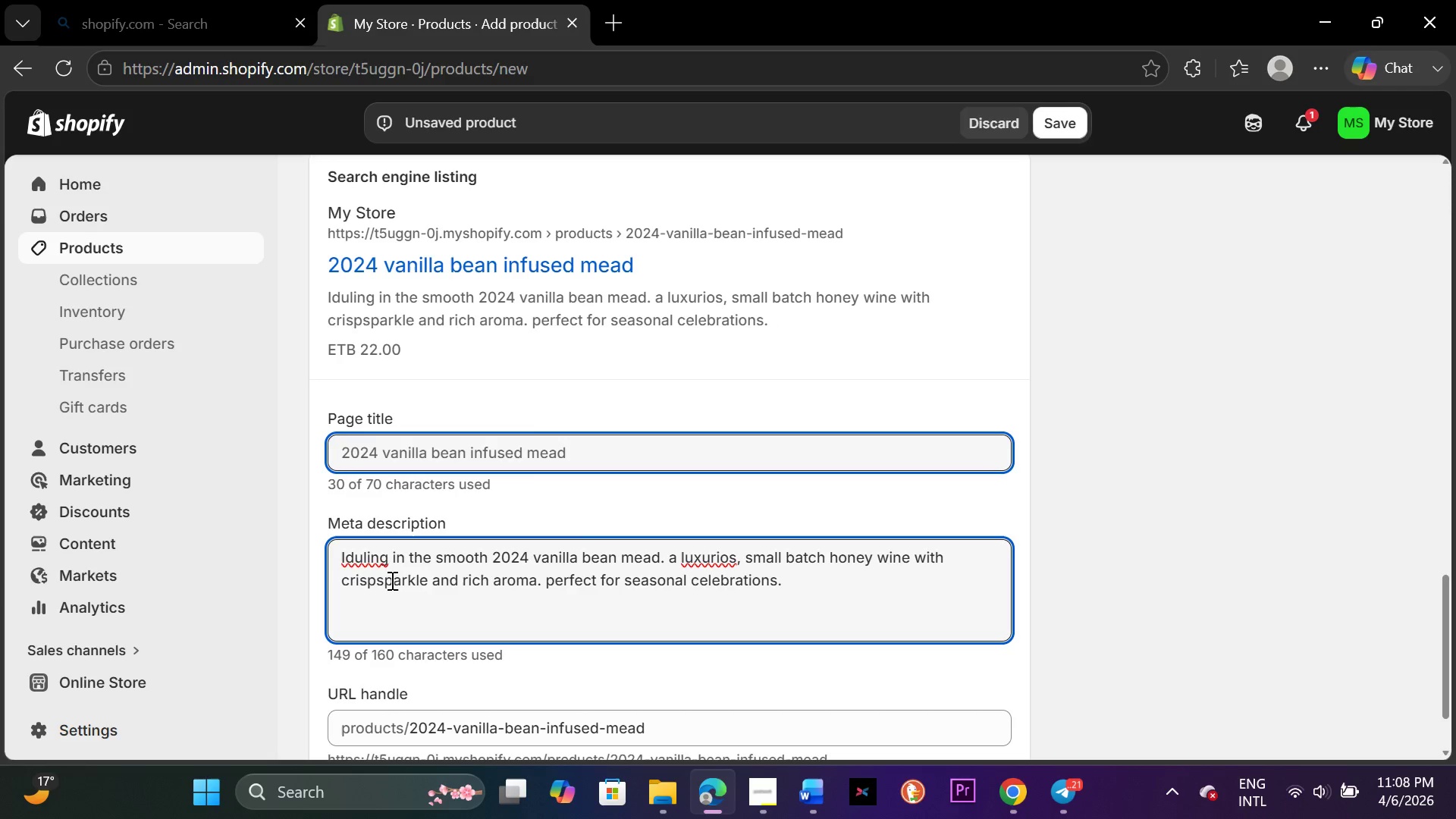 
key(Space)
 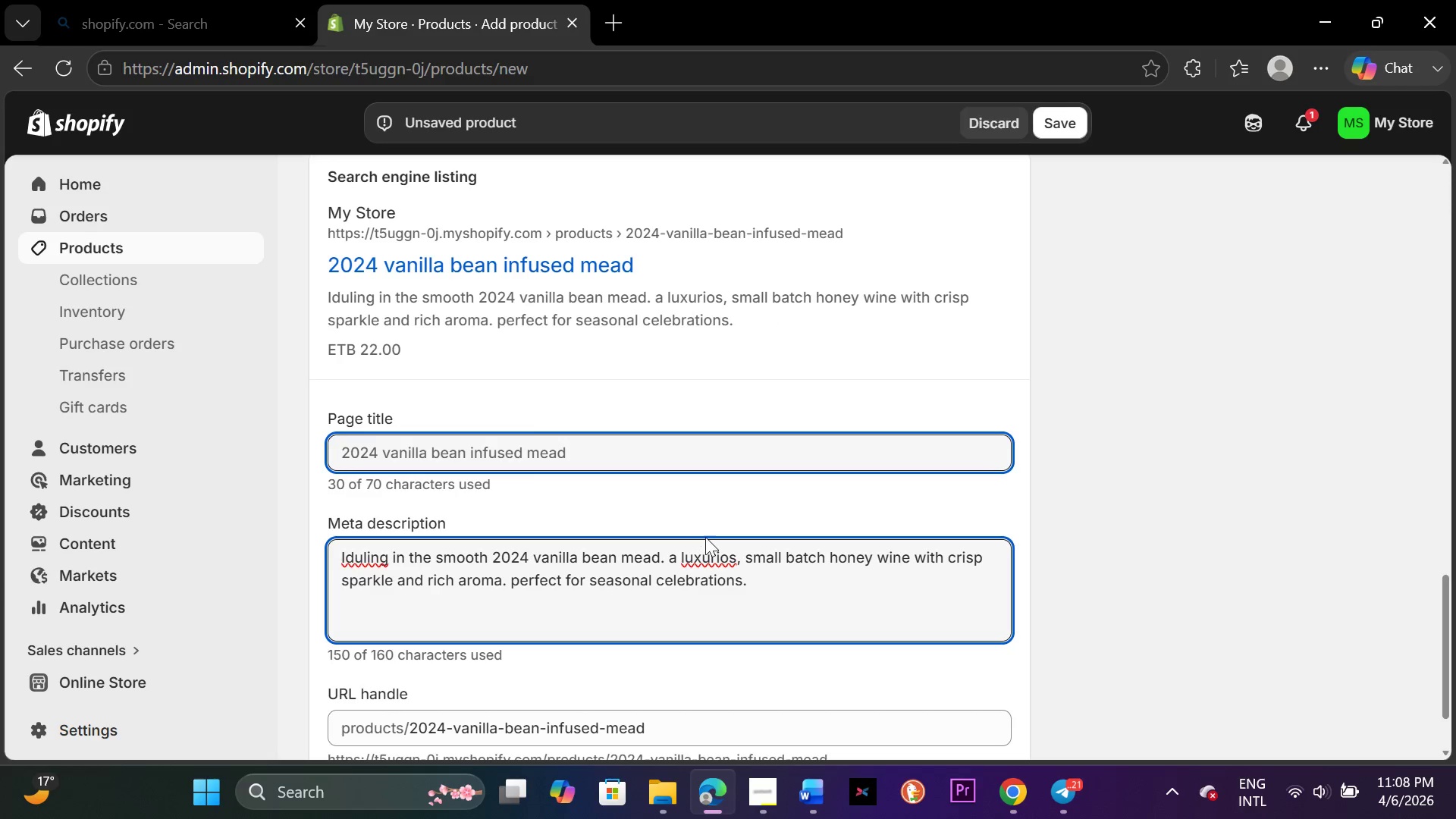 
left_click([706, 560])
 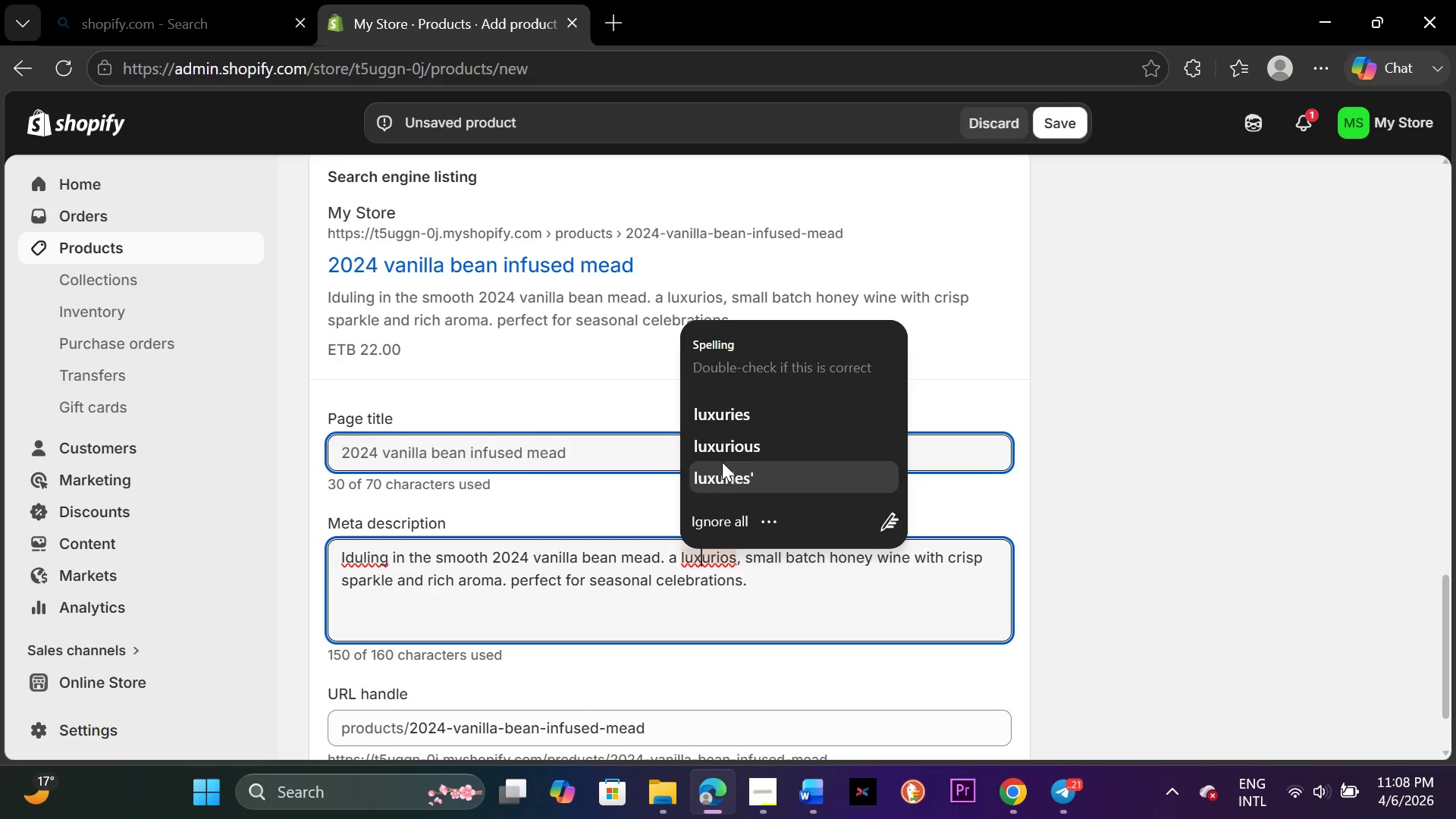 
left_click([721, 447])
 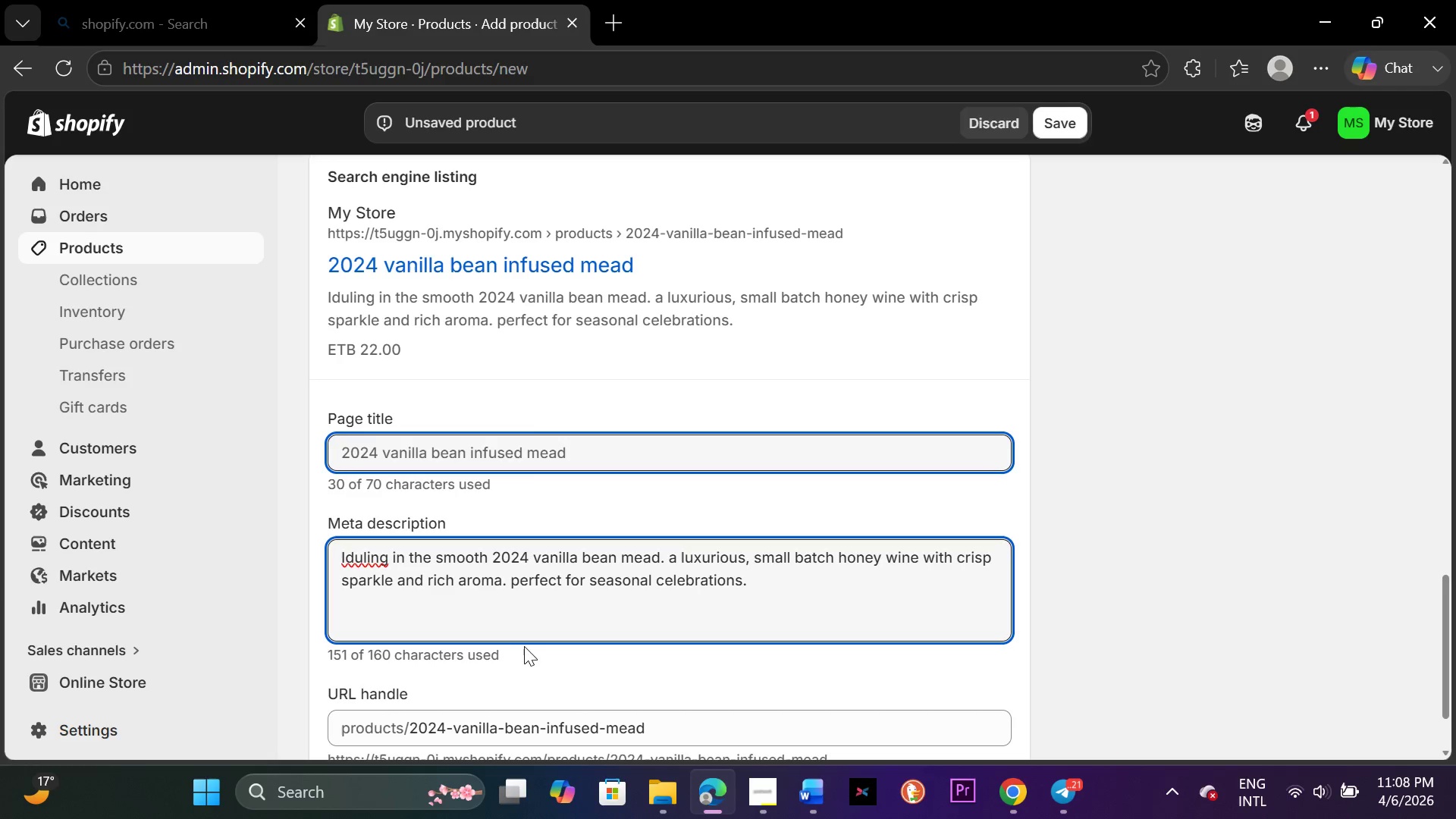 
scroll: coordinate [529, 639], scroll_direction: down, amount: 2.0
 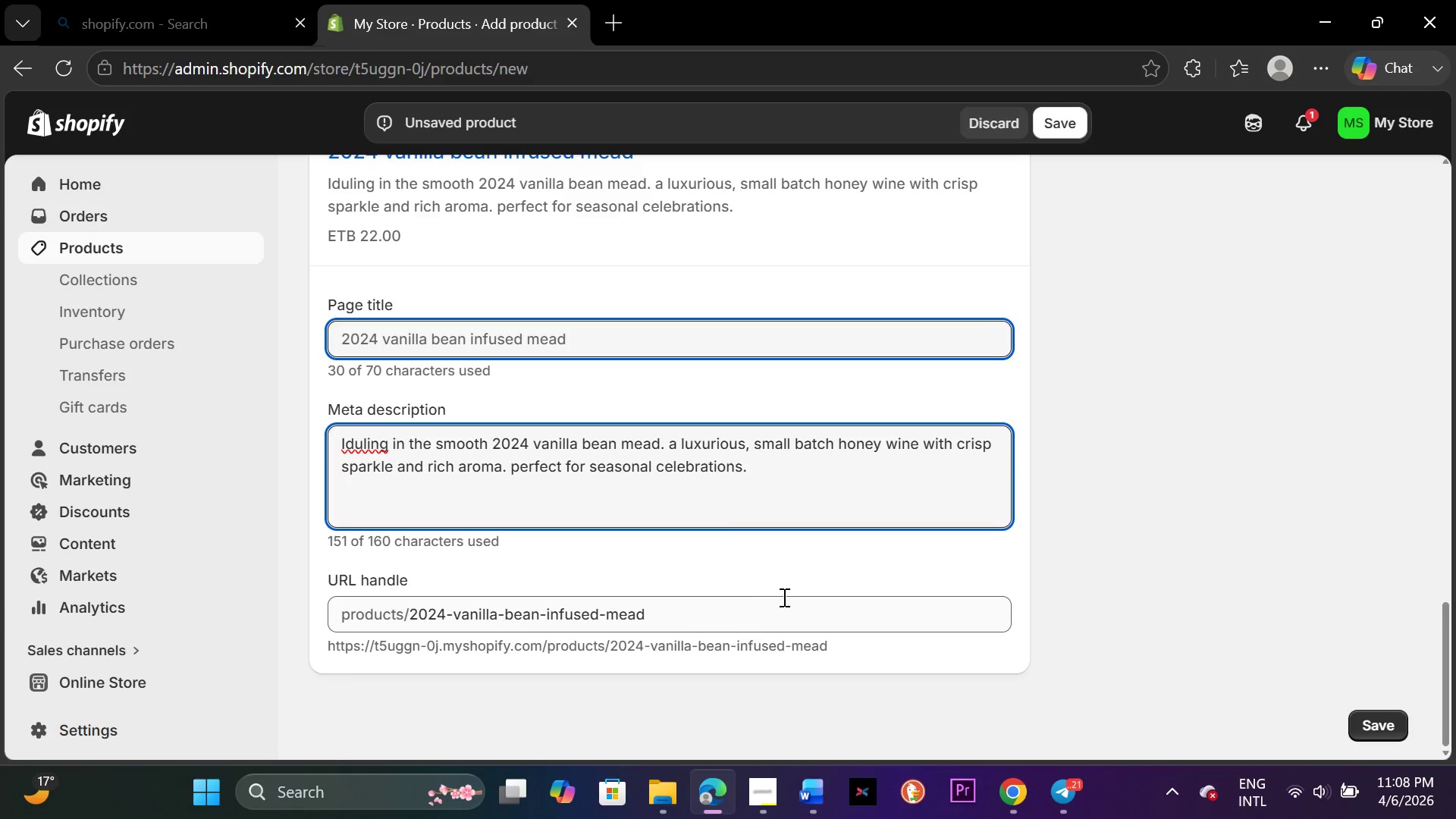 
scroll: coordinate [708, 596], scroll_direction: up, amount: 17.0
 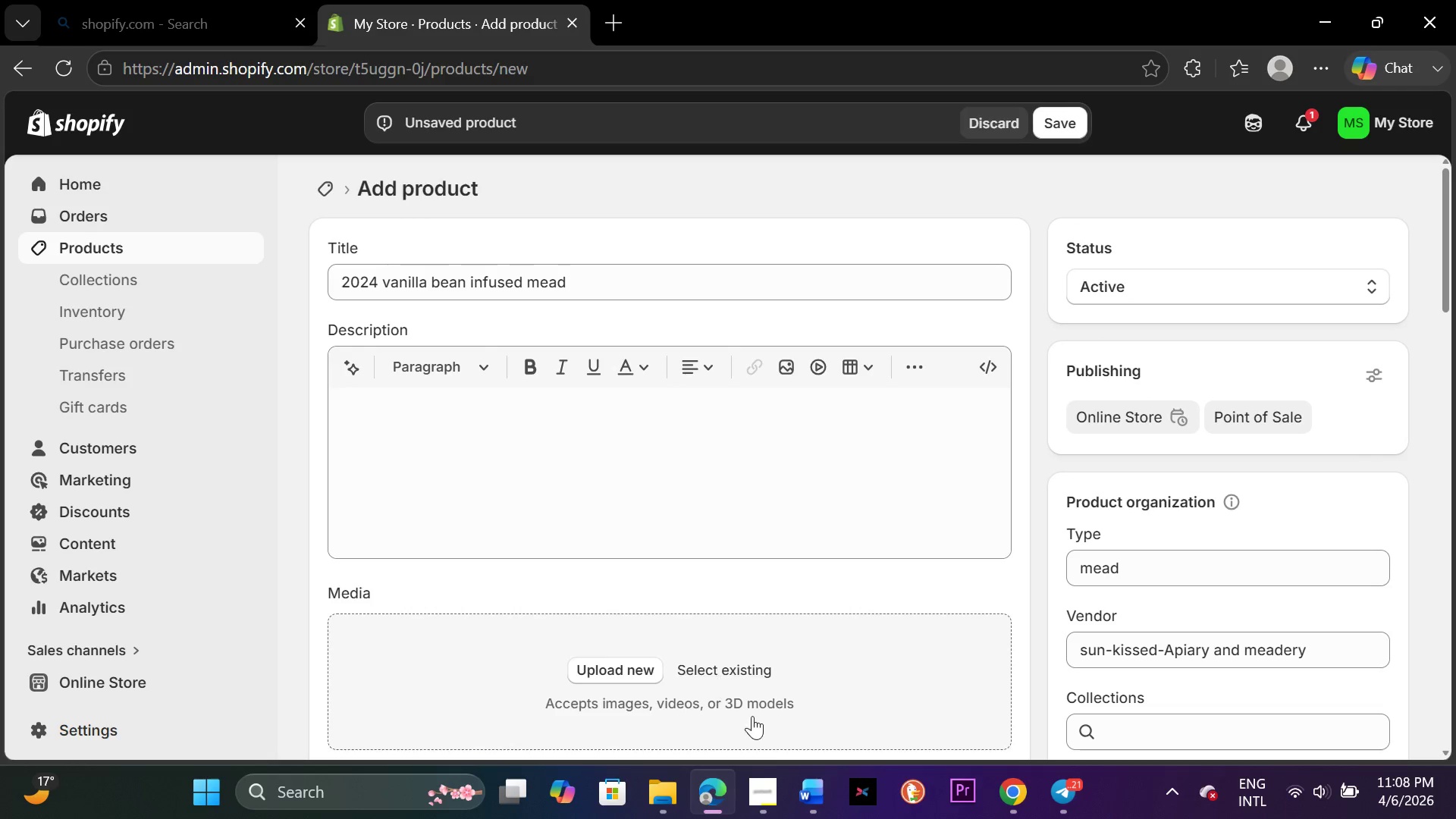 
mouse_move([789, 769])
 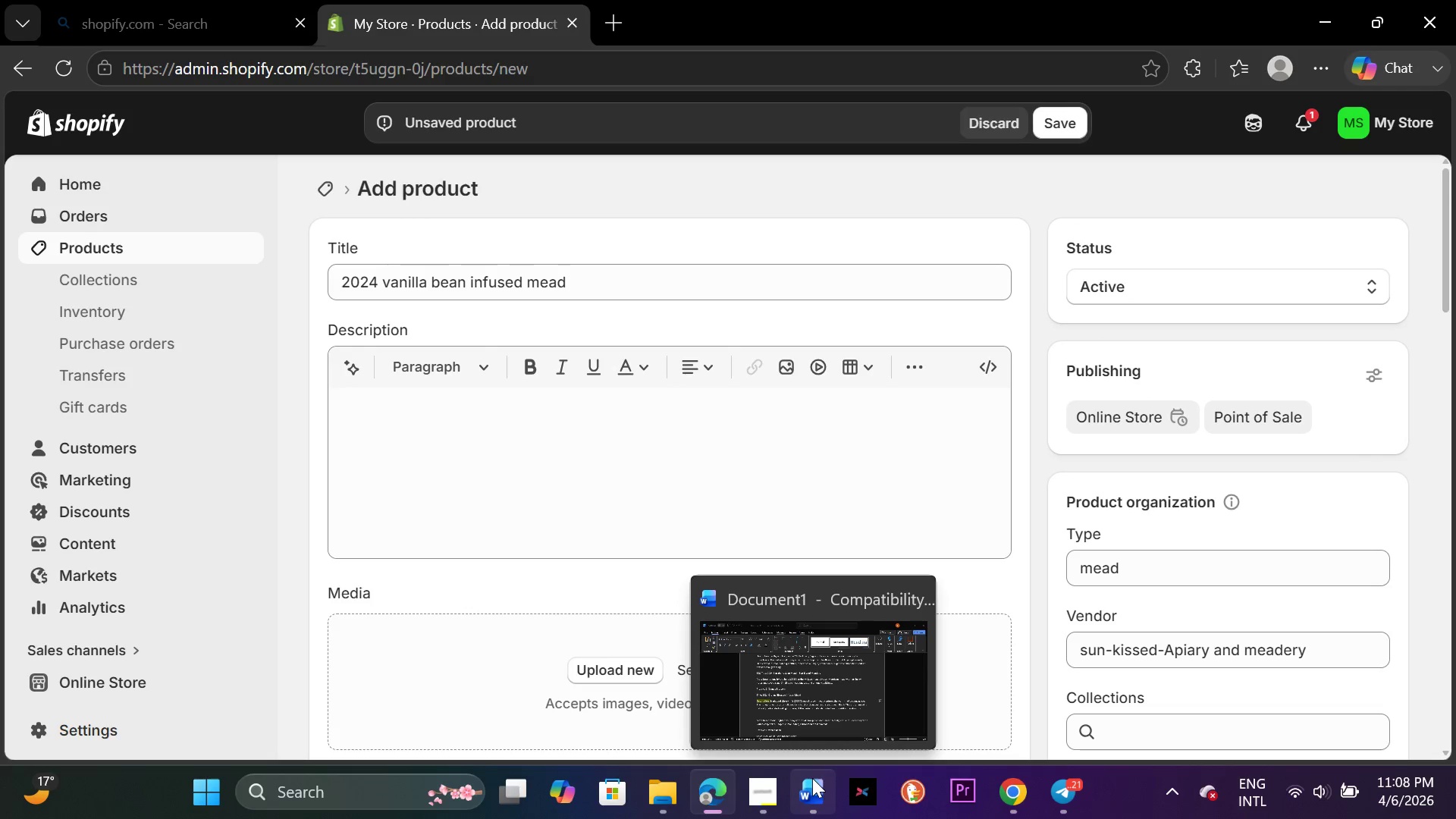 
left_click([812, 778])
 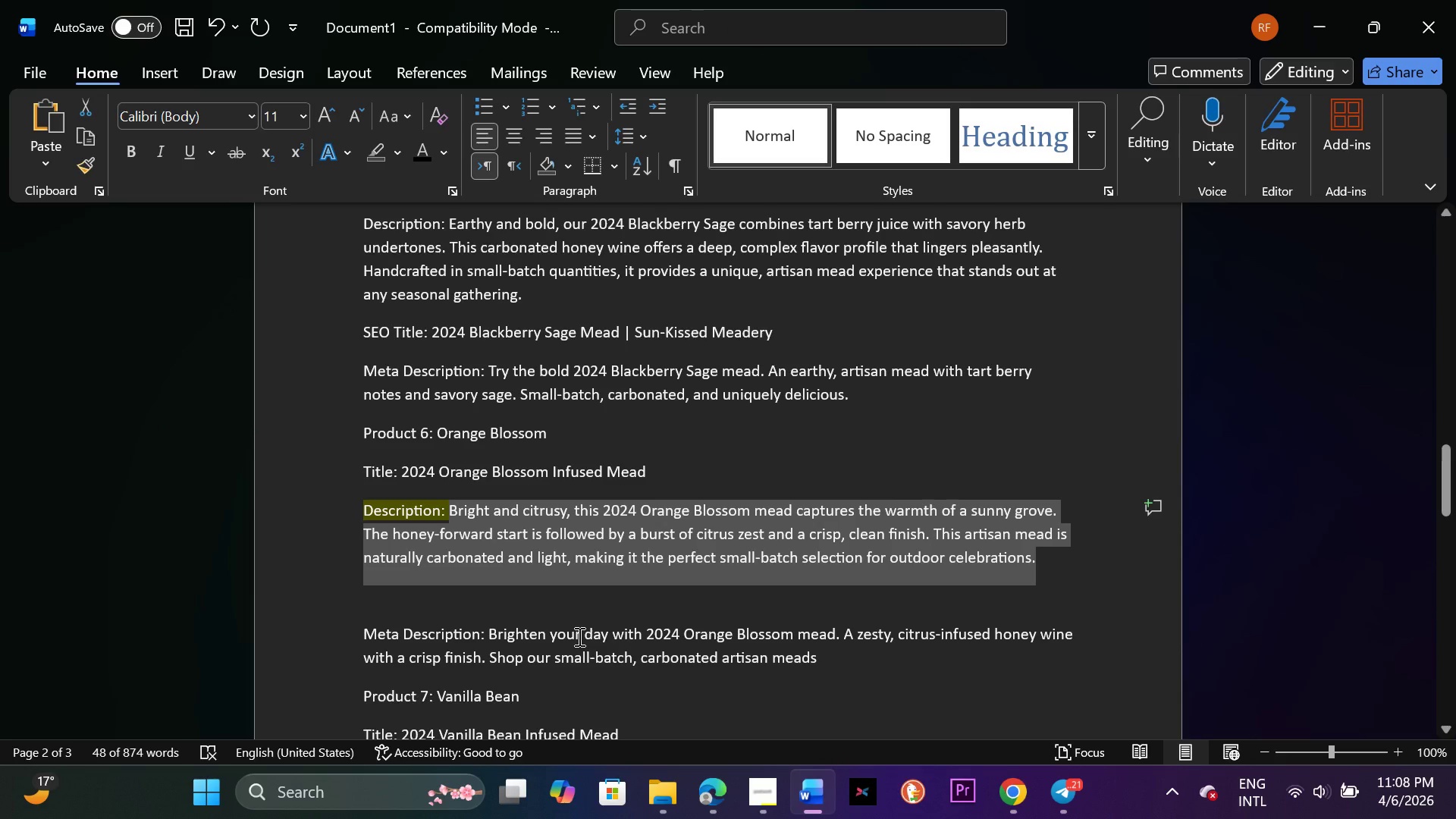 
scroll: coordinate [578, 636], scroll_direction: down, amount: 5.0
 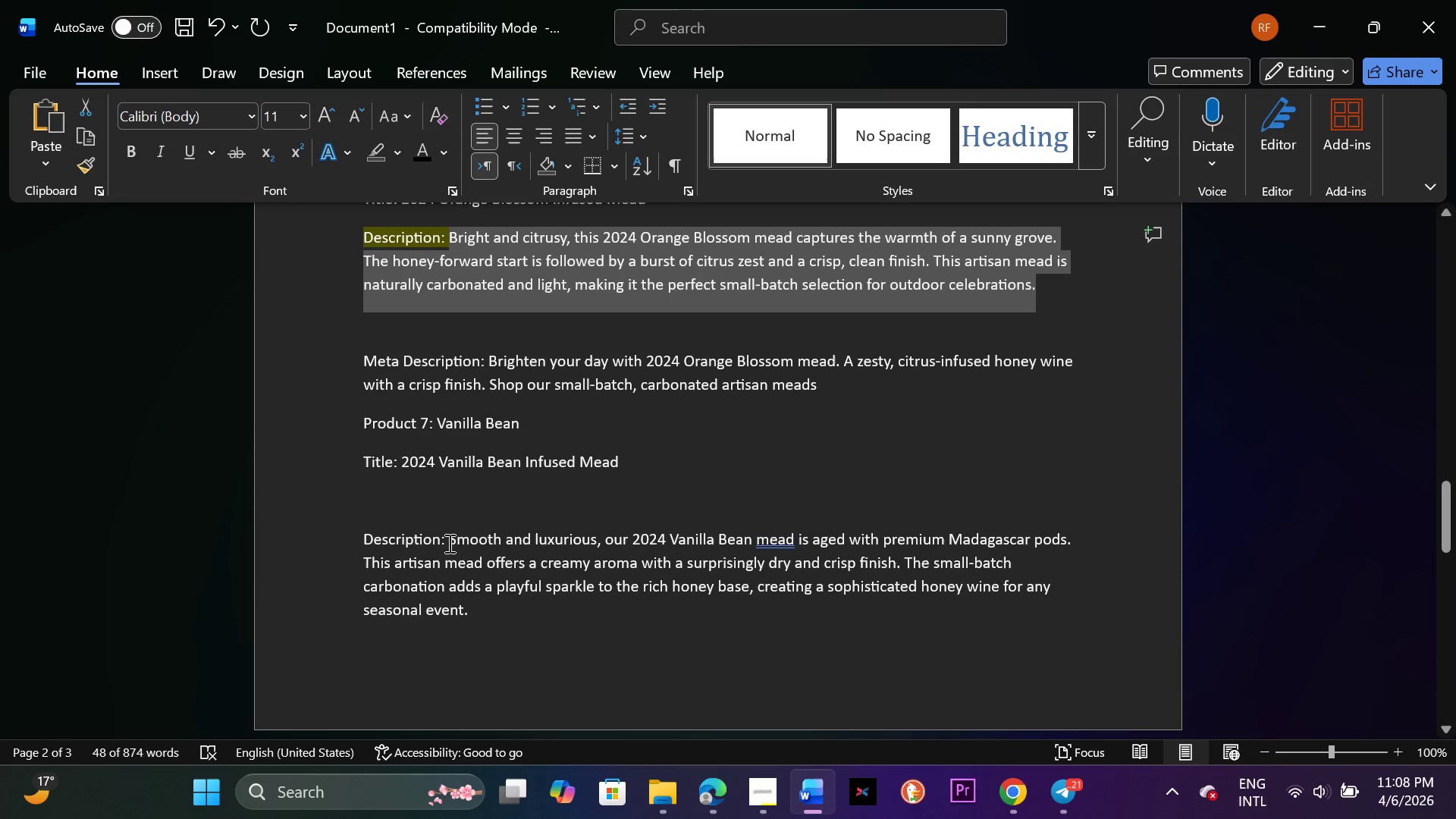 
left_click_drag(start_coordinate=[447, 541], to_coordinate=[712, 613])
 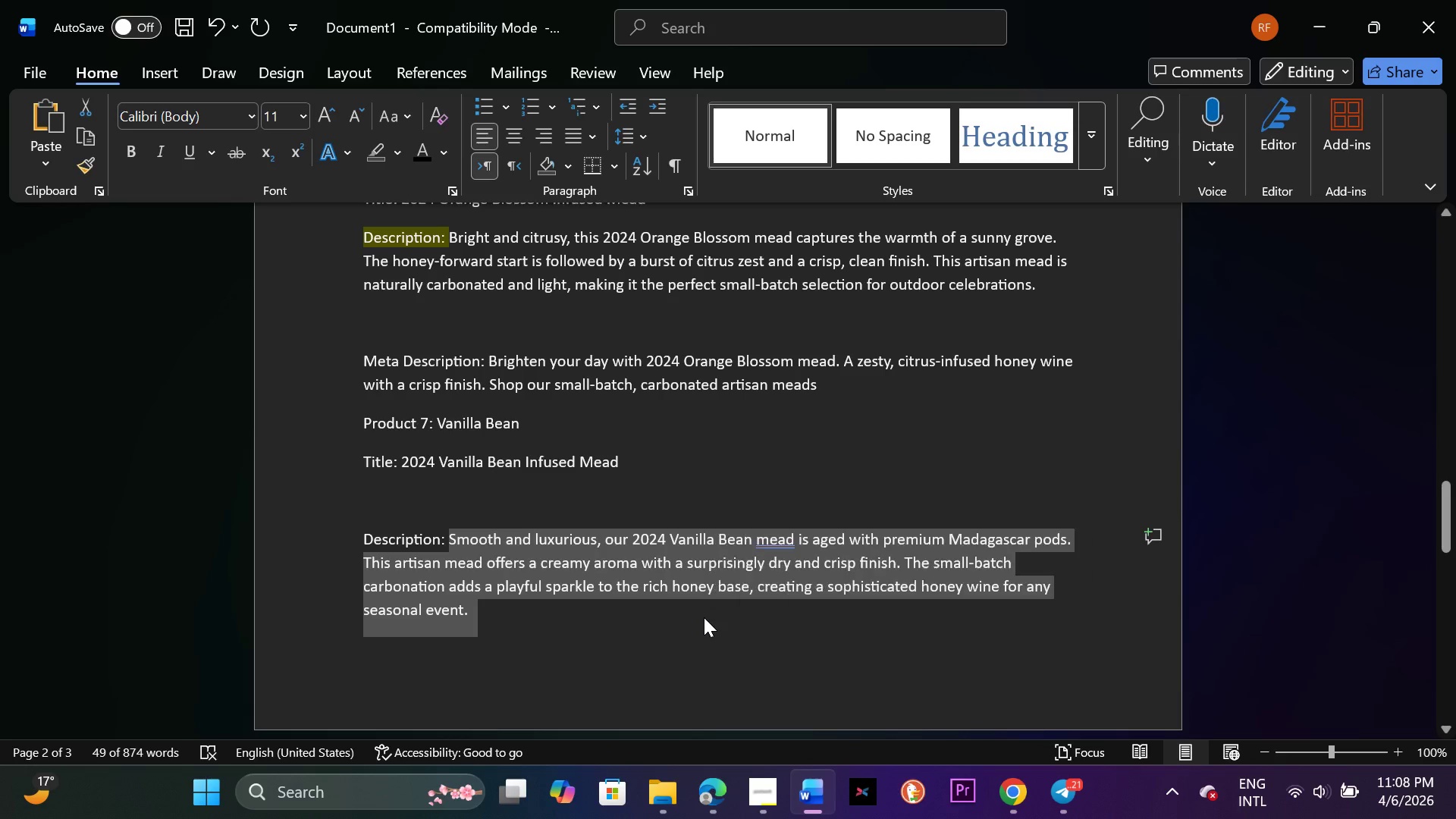 
key(Control+C)
 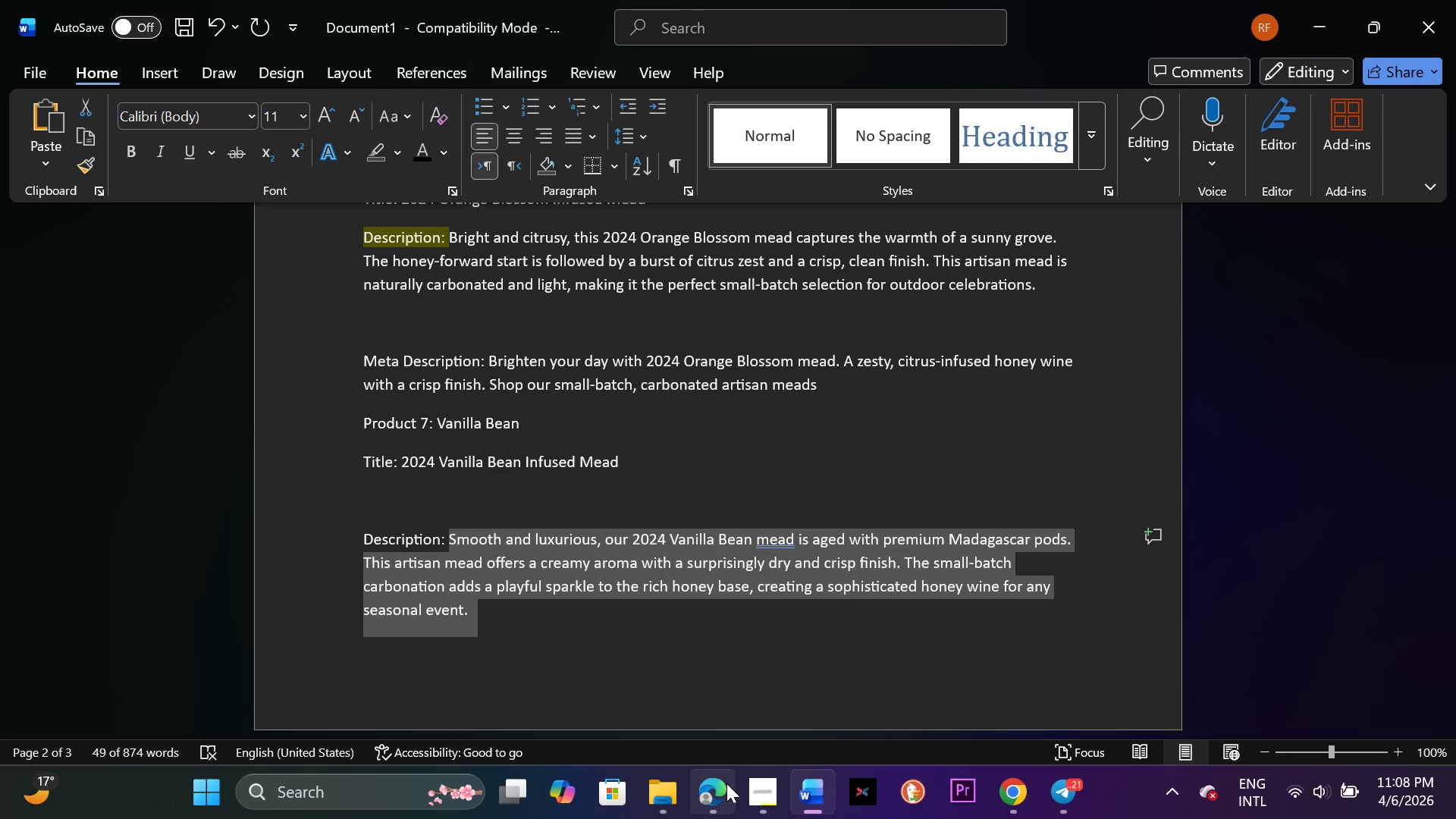 
left_click([724, 785])
 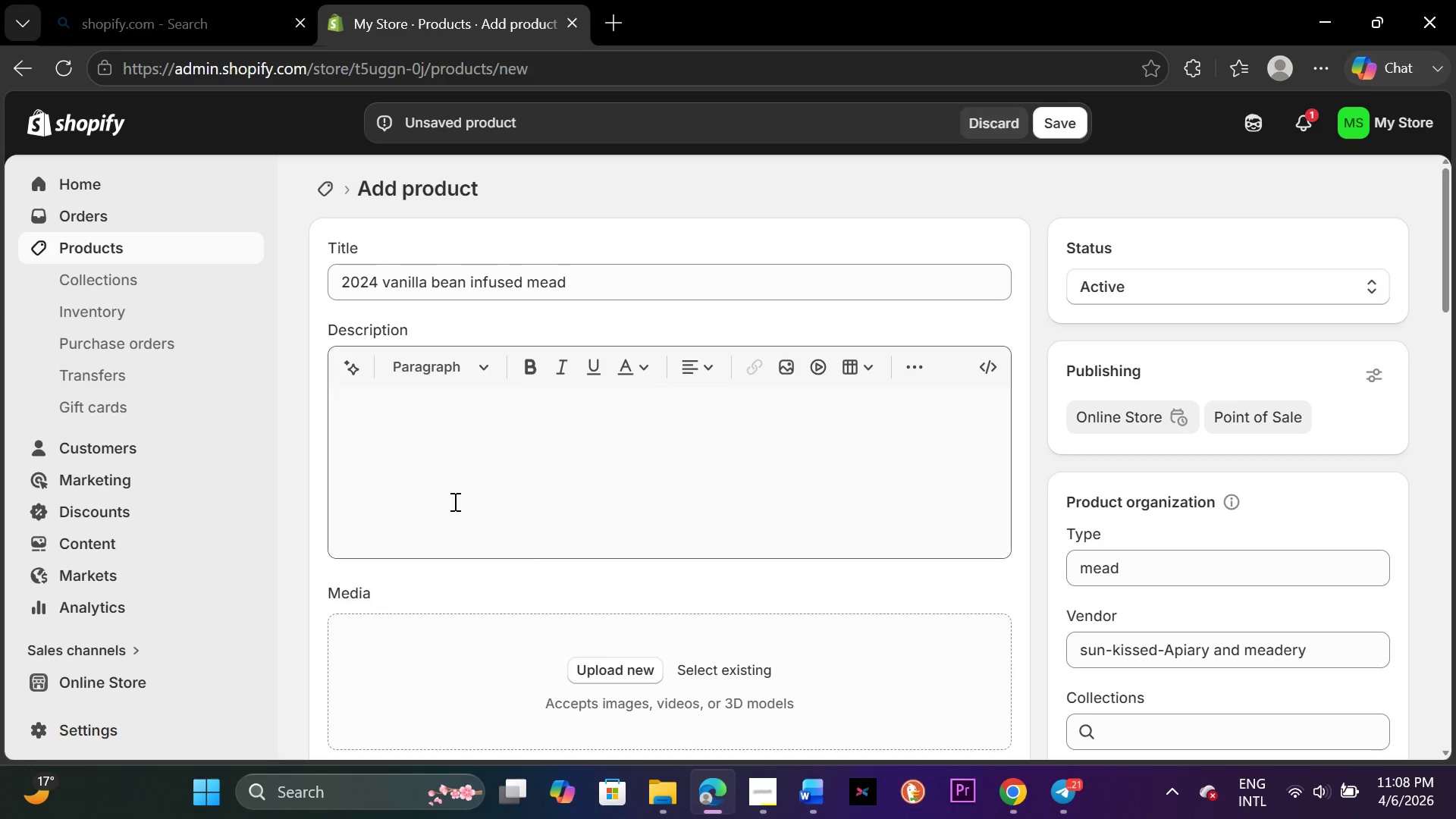 
left_click([436, 488])
 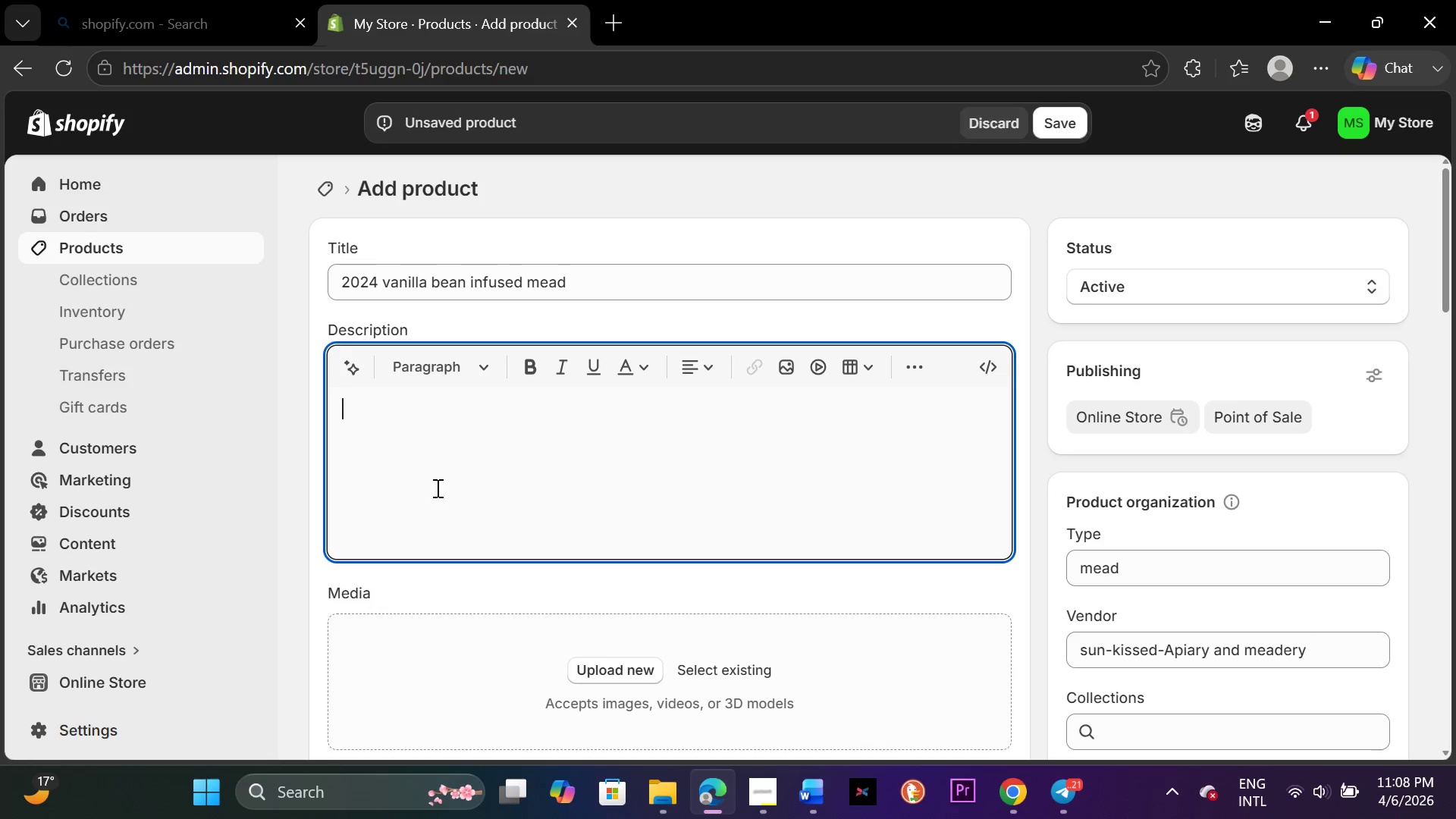 
key(Control+V)
 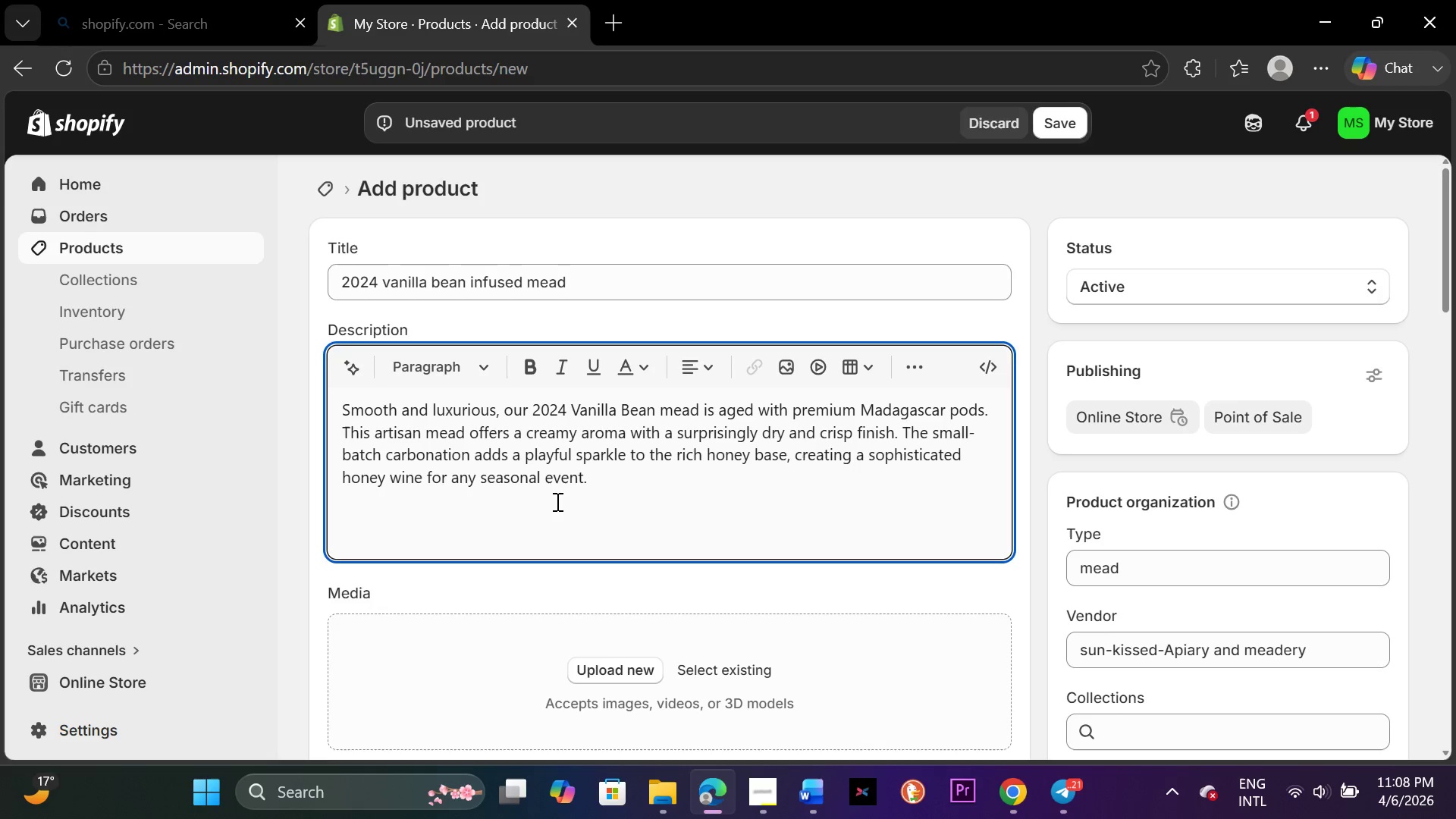 
scroll: coordinate [642, 508], scroll_direction: down, amount: 19.0
 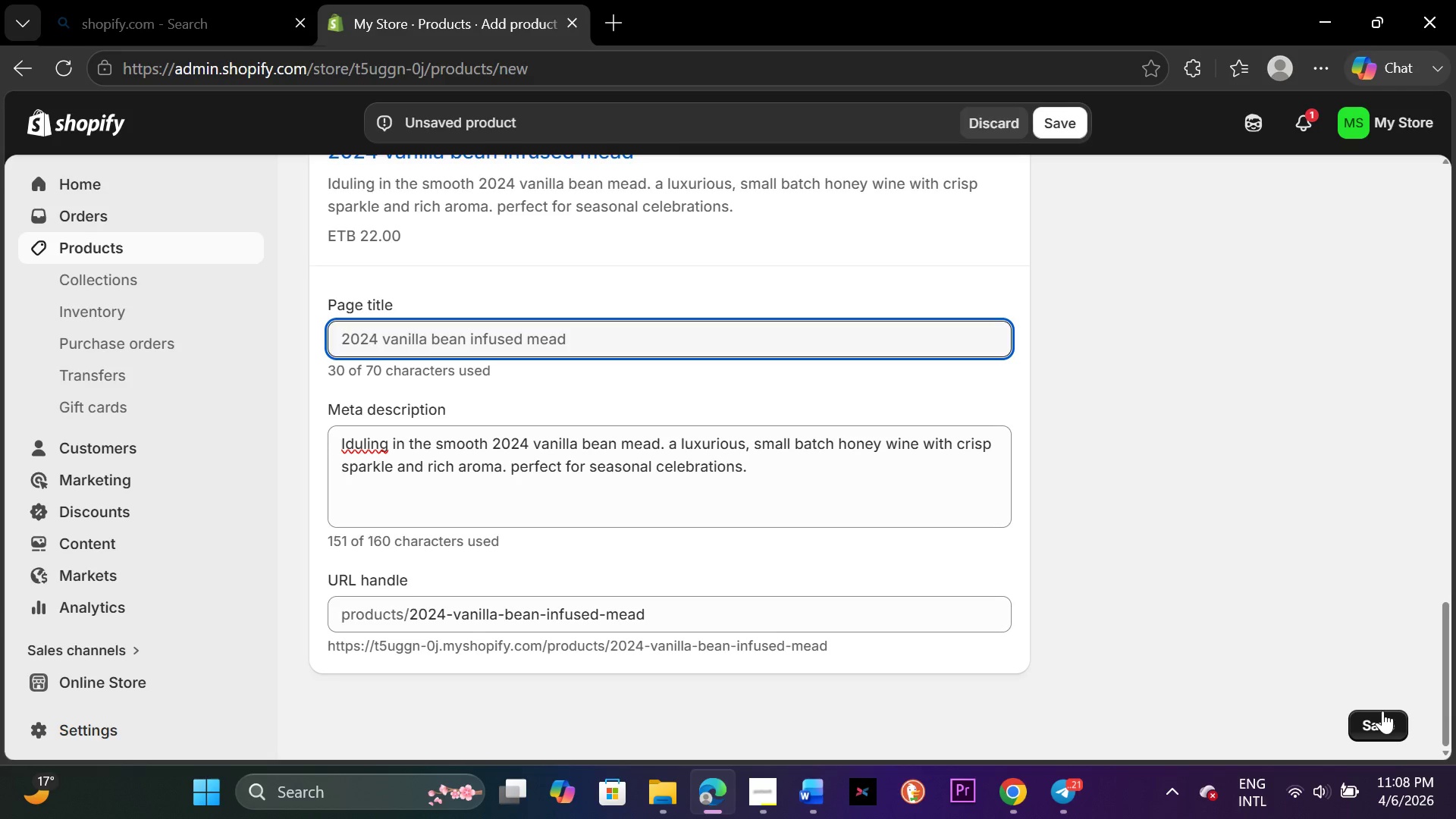 
left_click([1382, 717])
 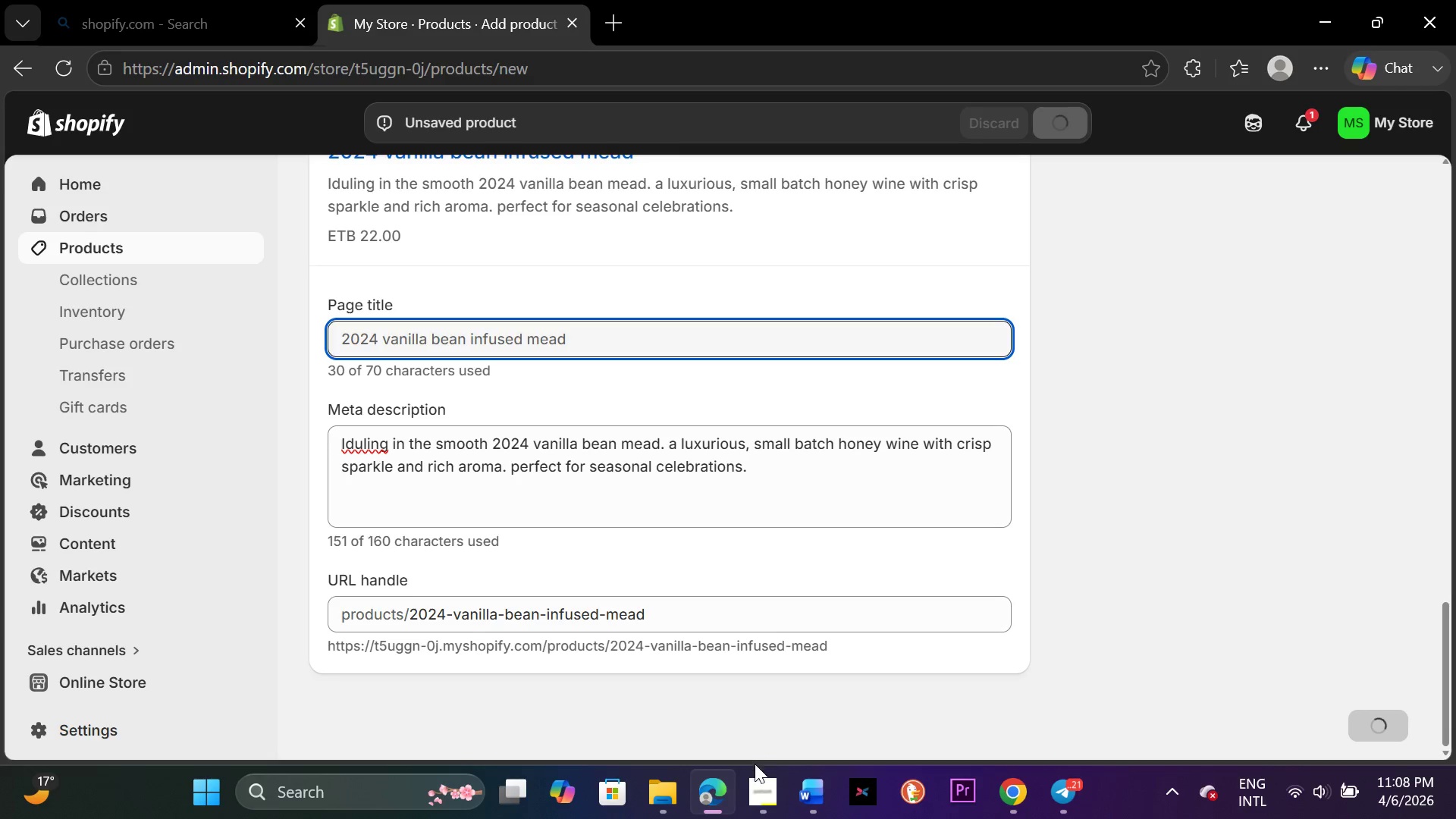 
left_click([762, 778])